 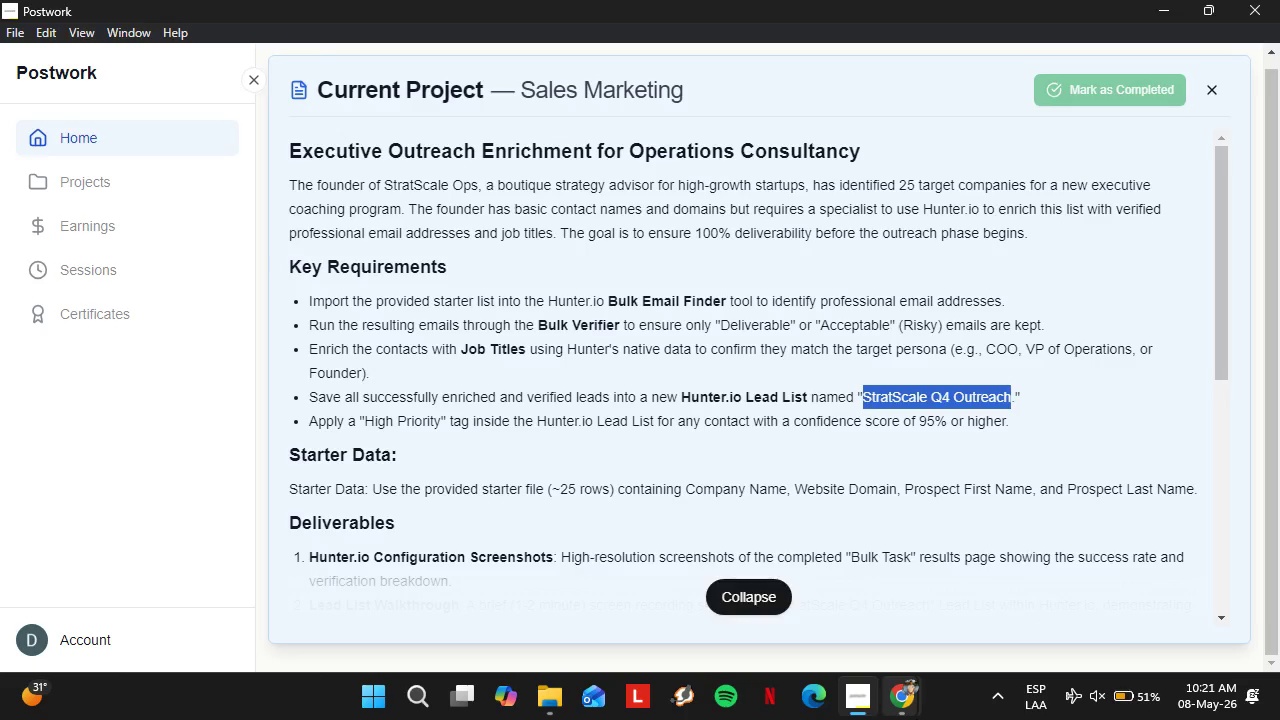 
left_click([967, 606])
 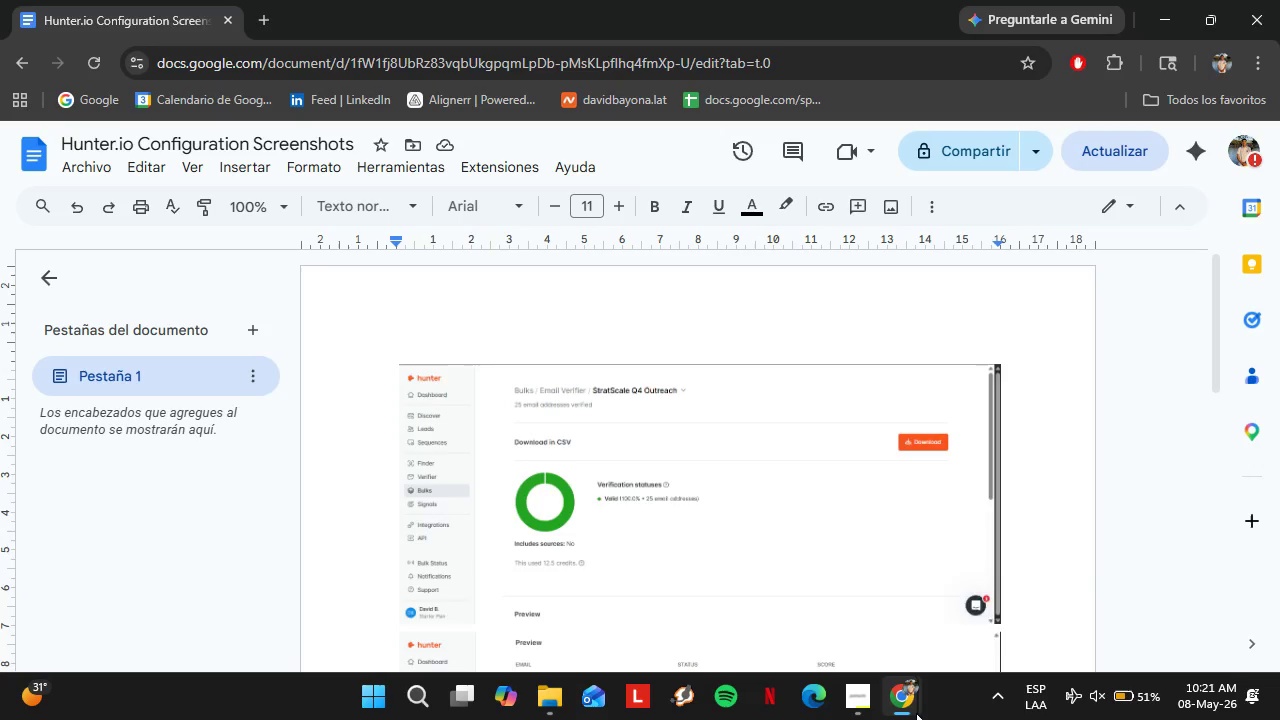 
left_click([827, 621])
 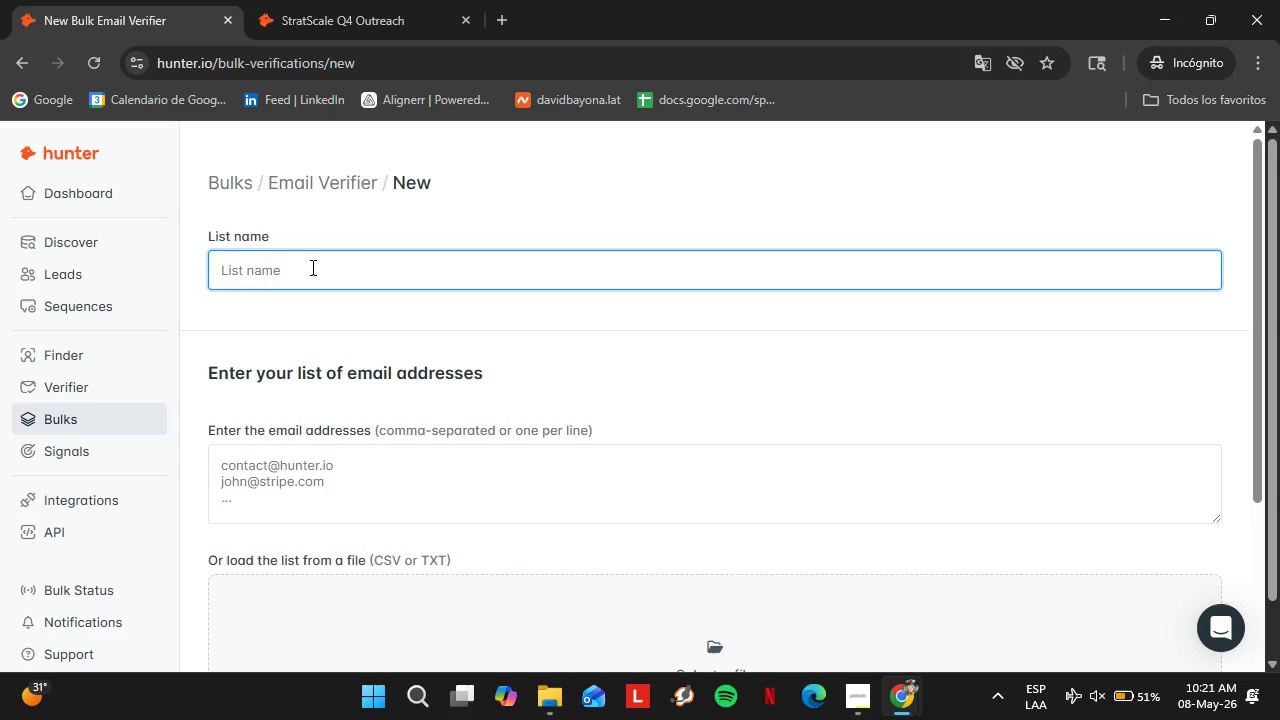 
key(Control+ControlLeft)
 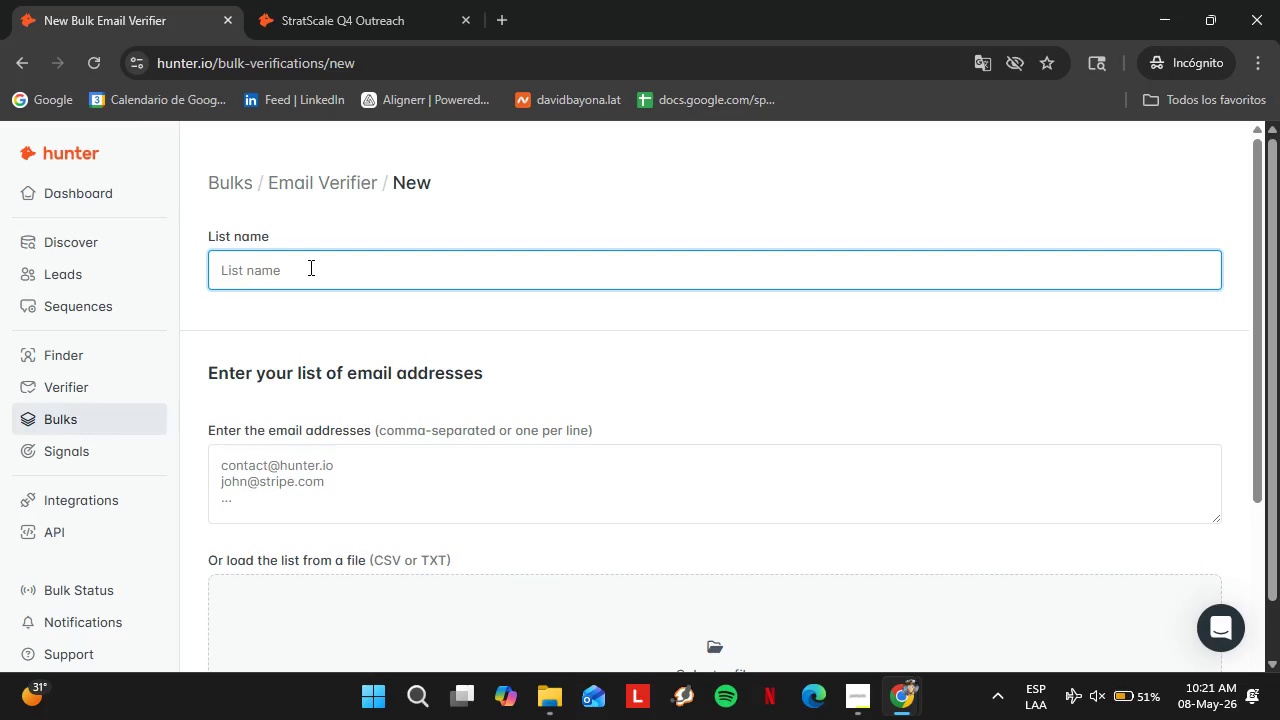 
key(Control+V)
 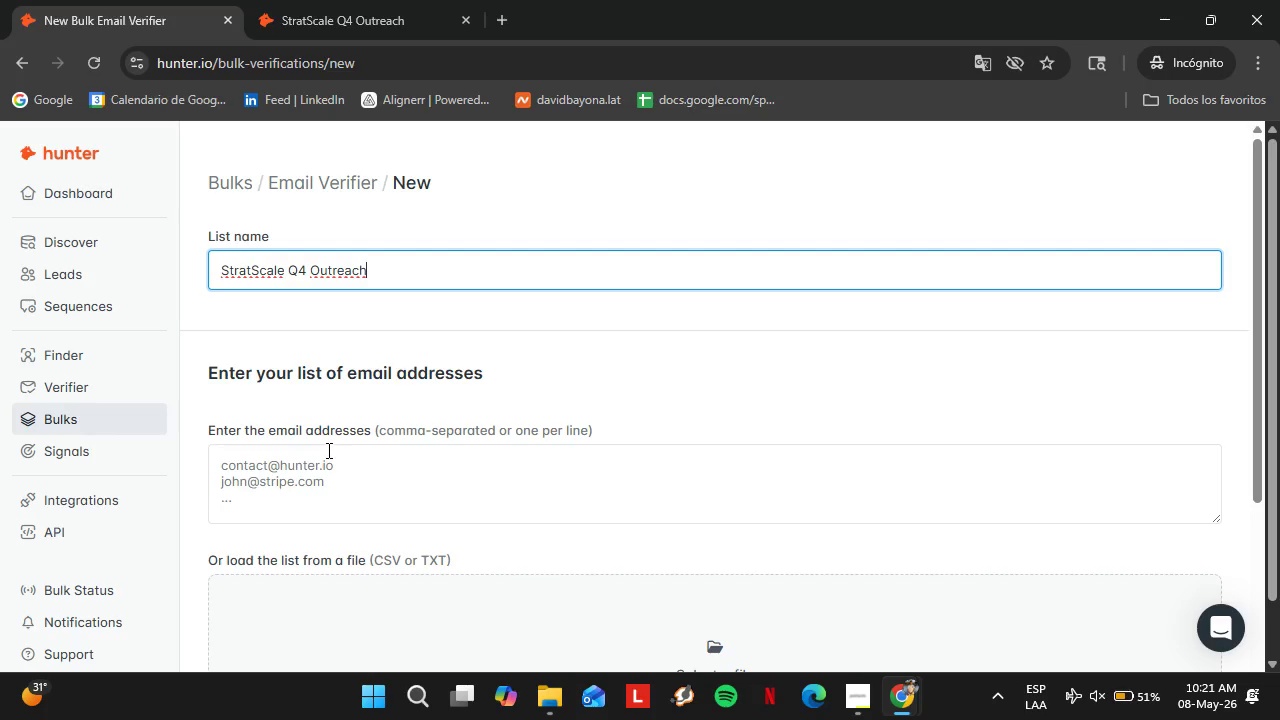 
left_click([327, 490])
 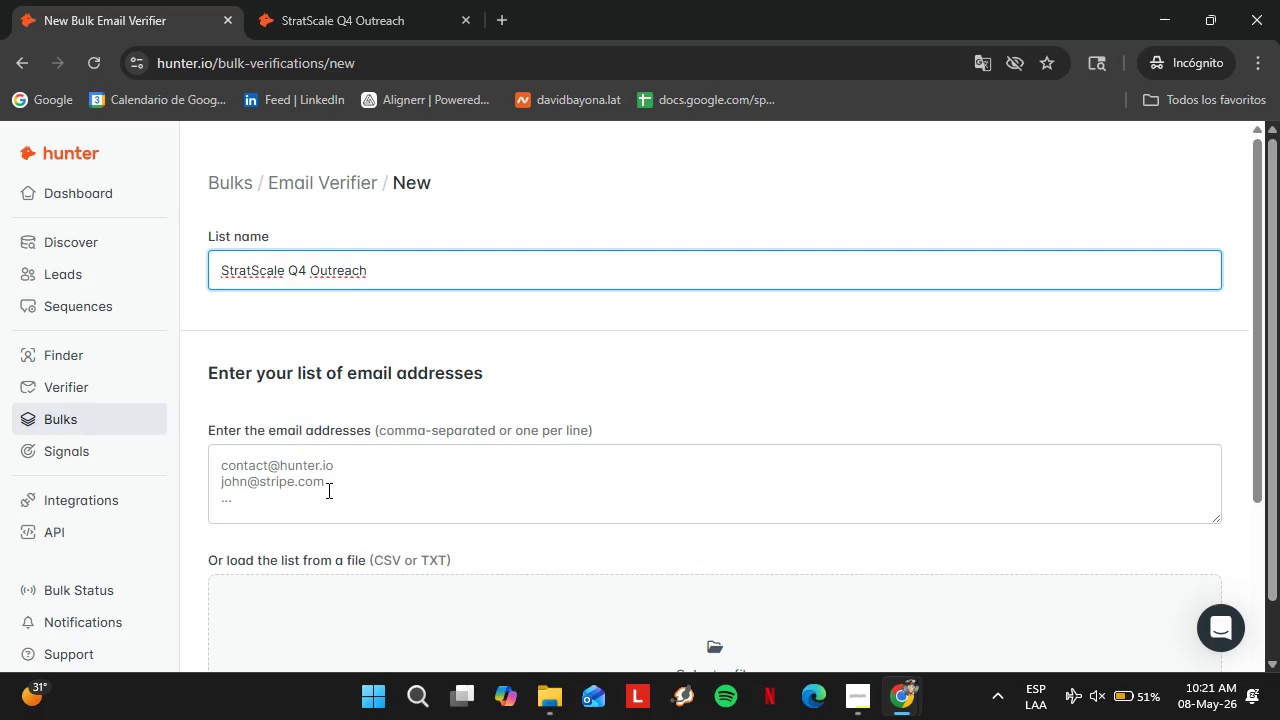 
left_click([334, 0])
 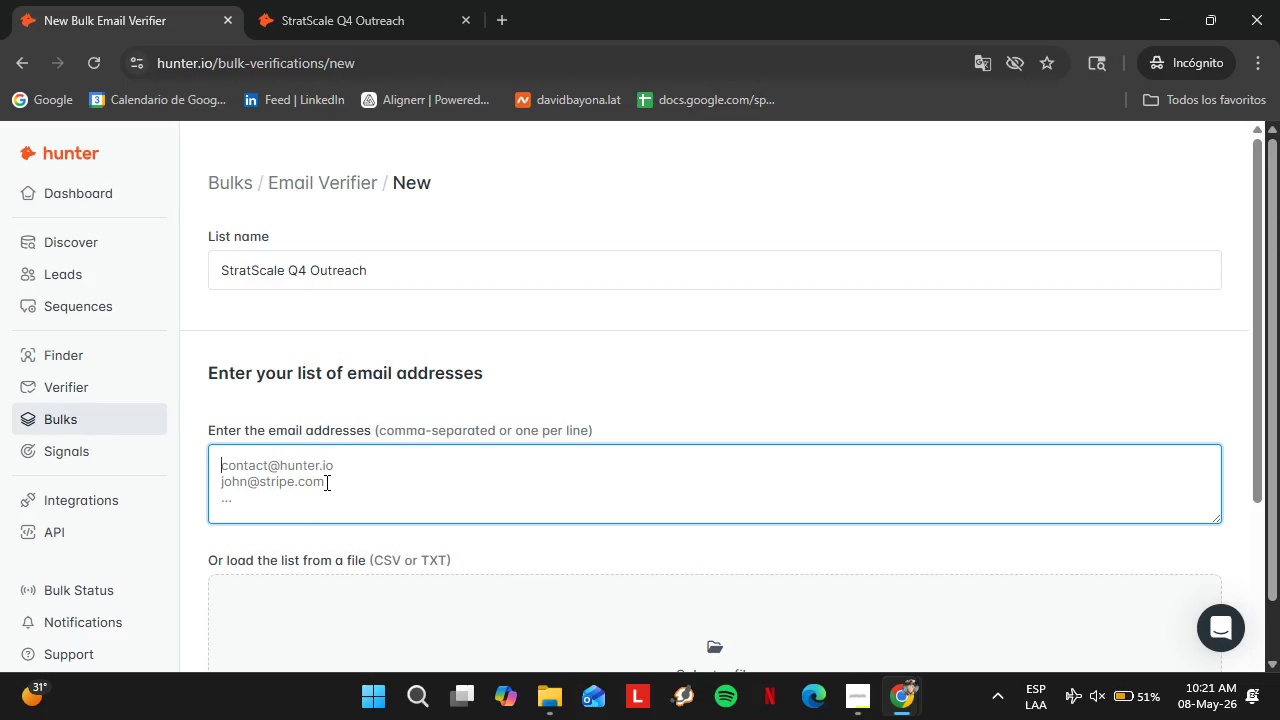 
scroll: coordinate [615, 413], scroll_direction: up, amount: 6.0
 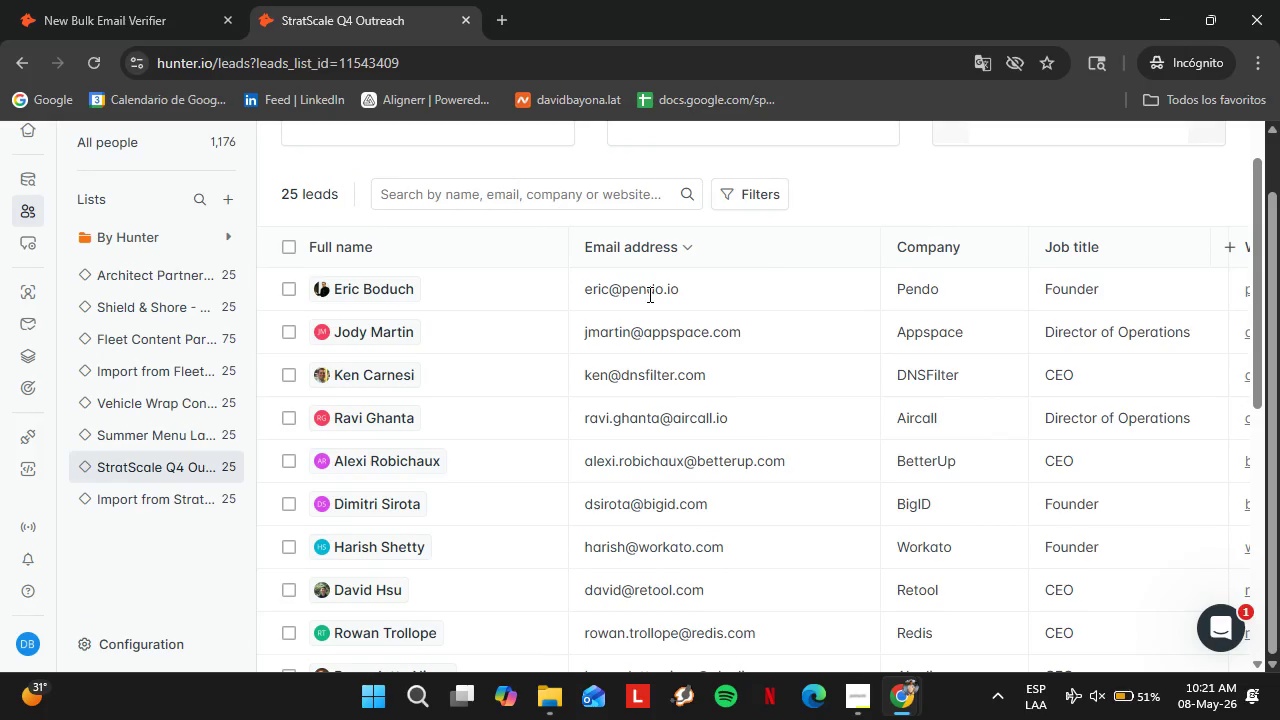 
double_click([648, 294])
 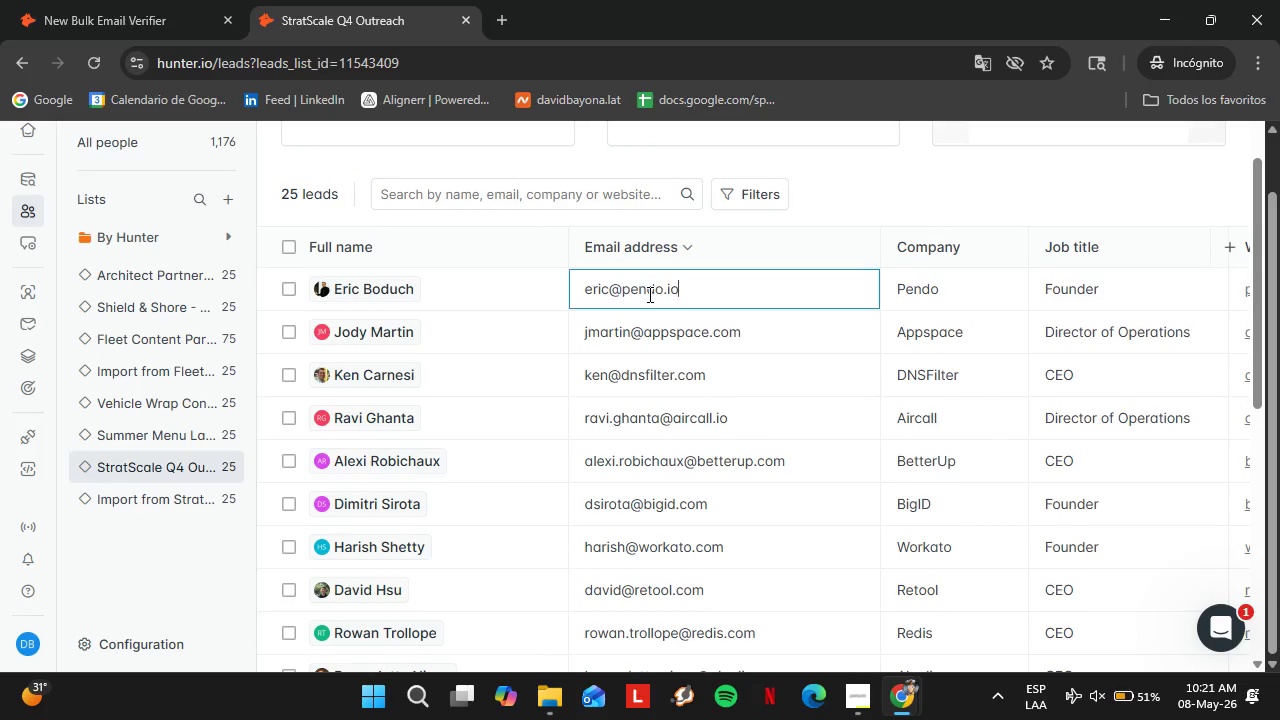 
triple_click([648, 294])
 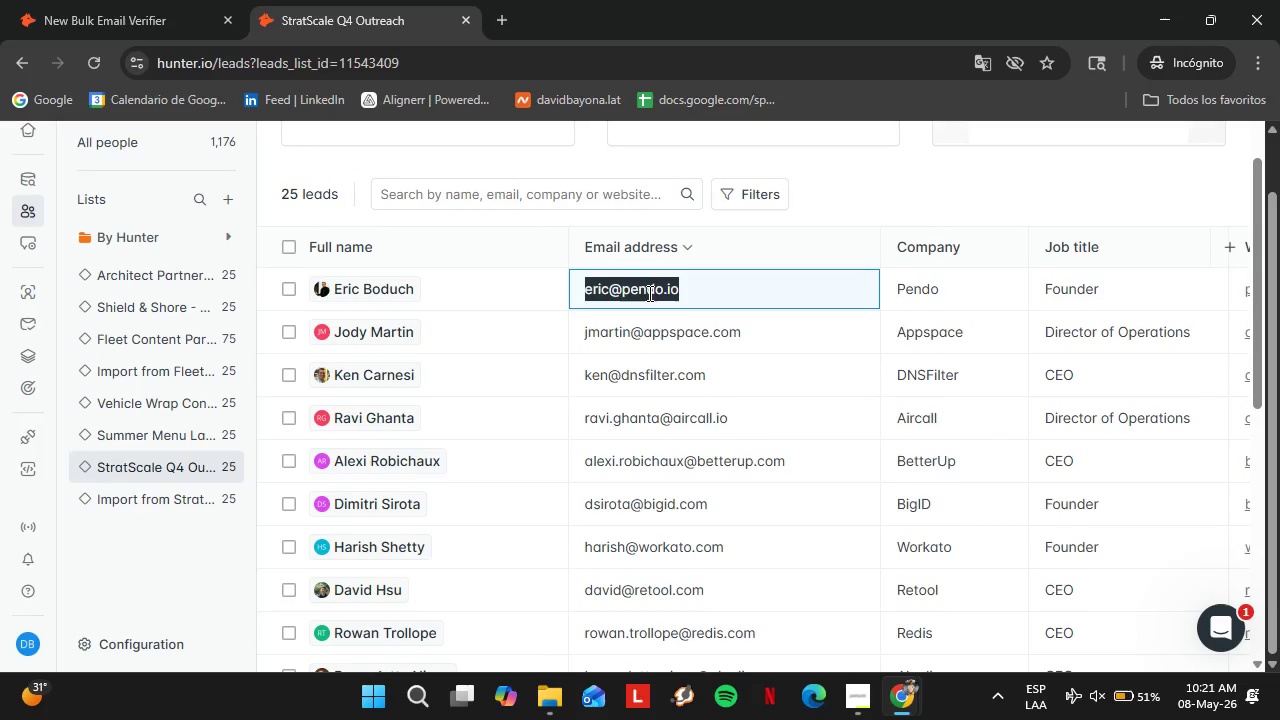 
key(Control+C)
 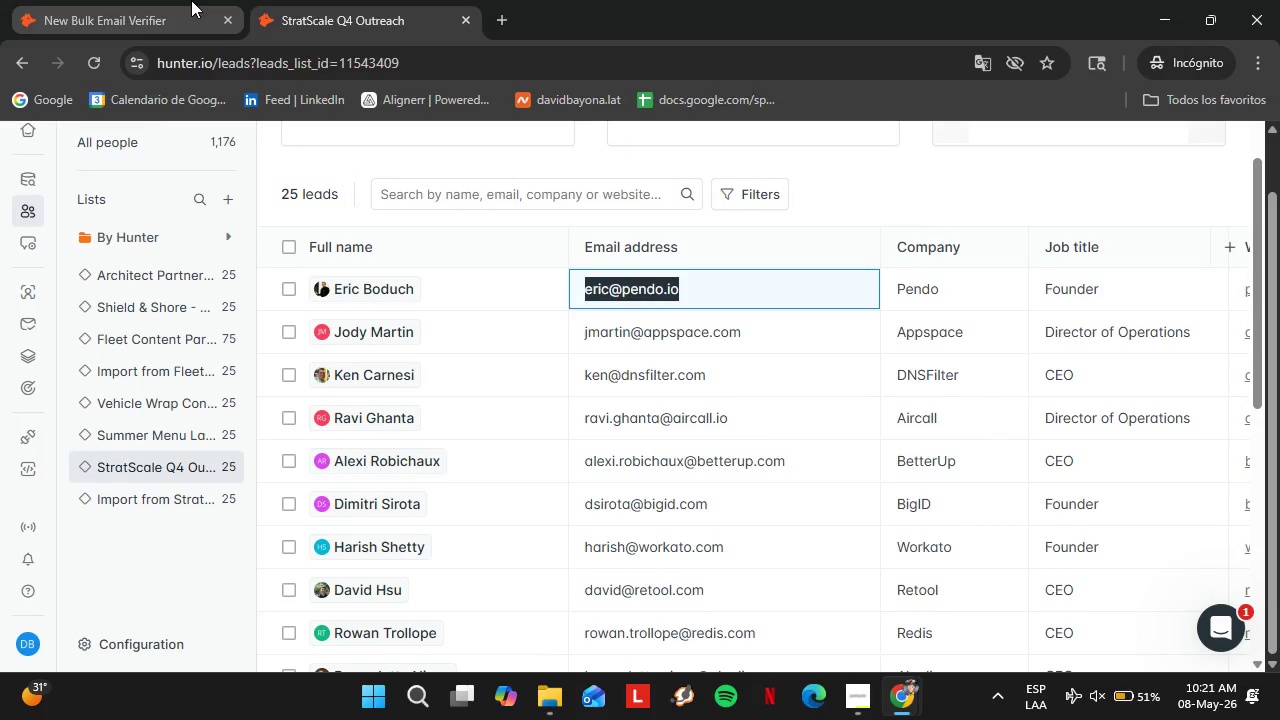 
left_click([191, 0])
 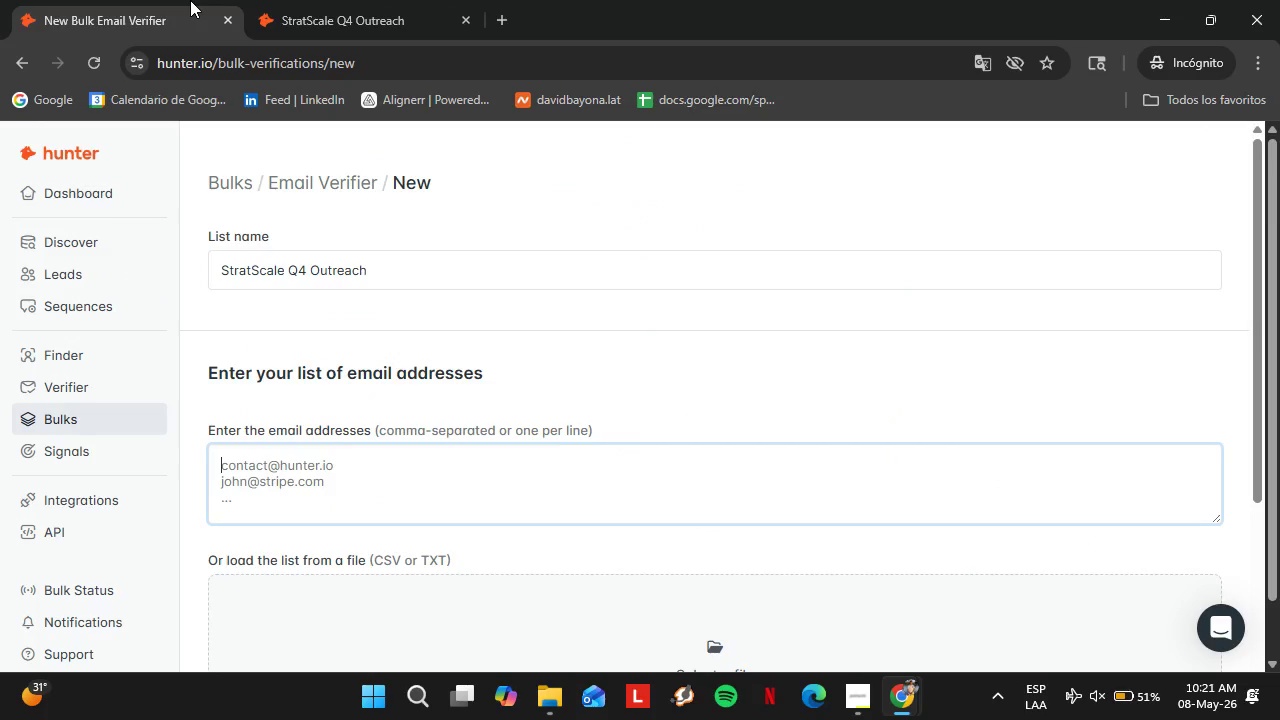 
key(Control+V)
 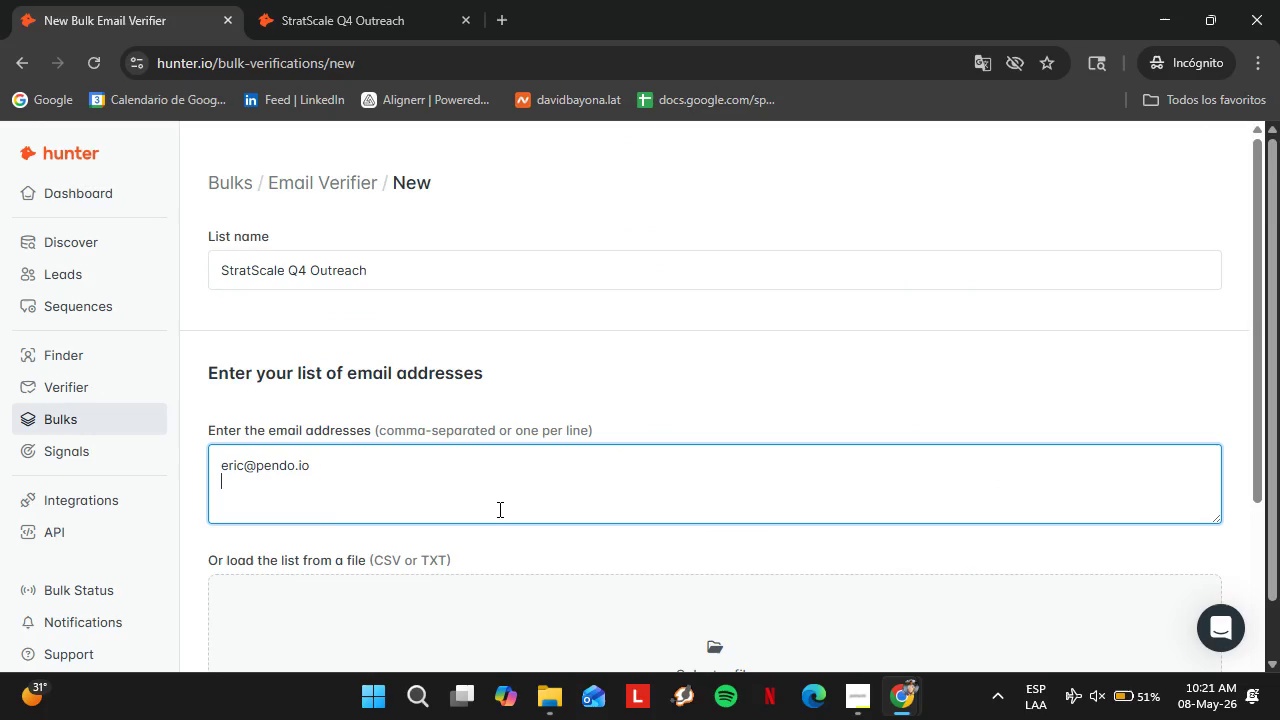 
key(Enter)
 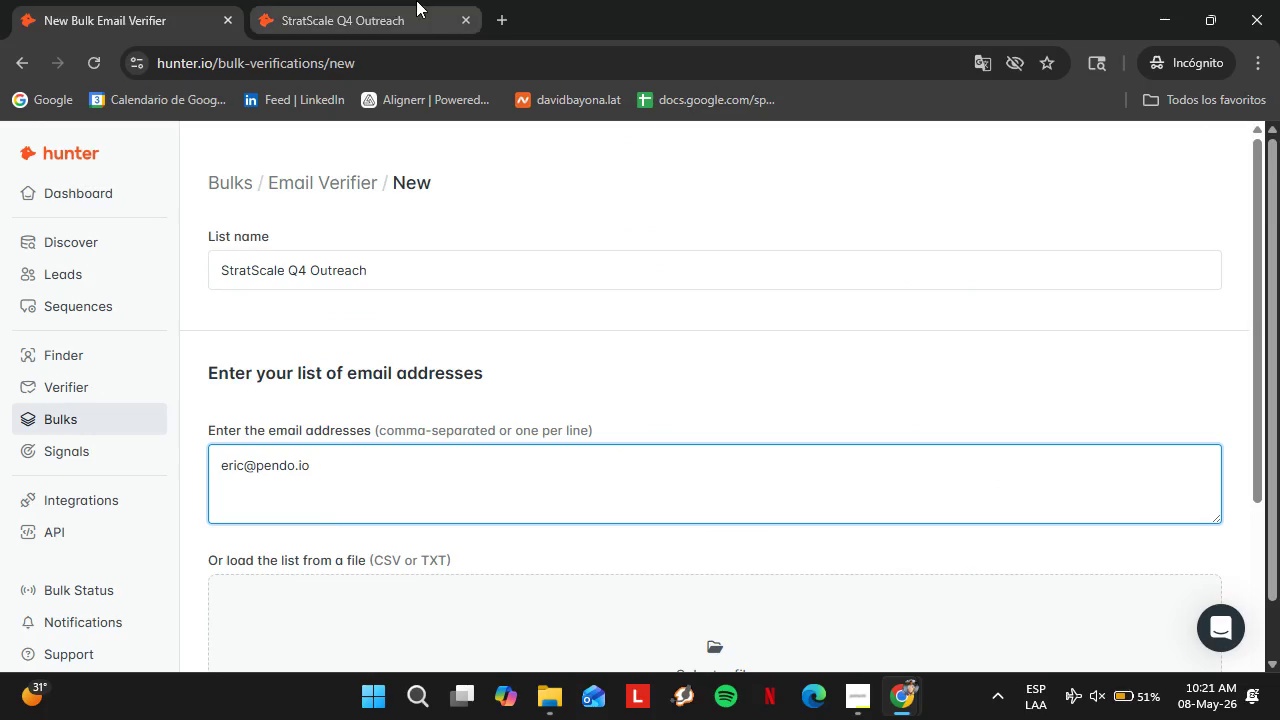 
left_click([414, 0])
 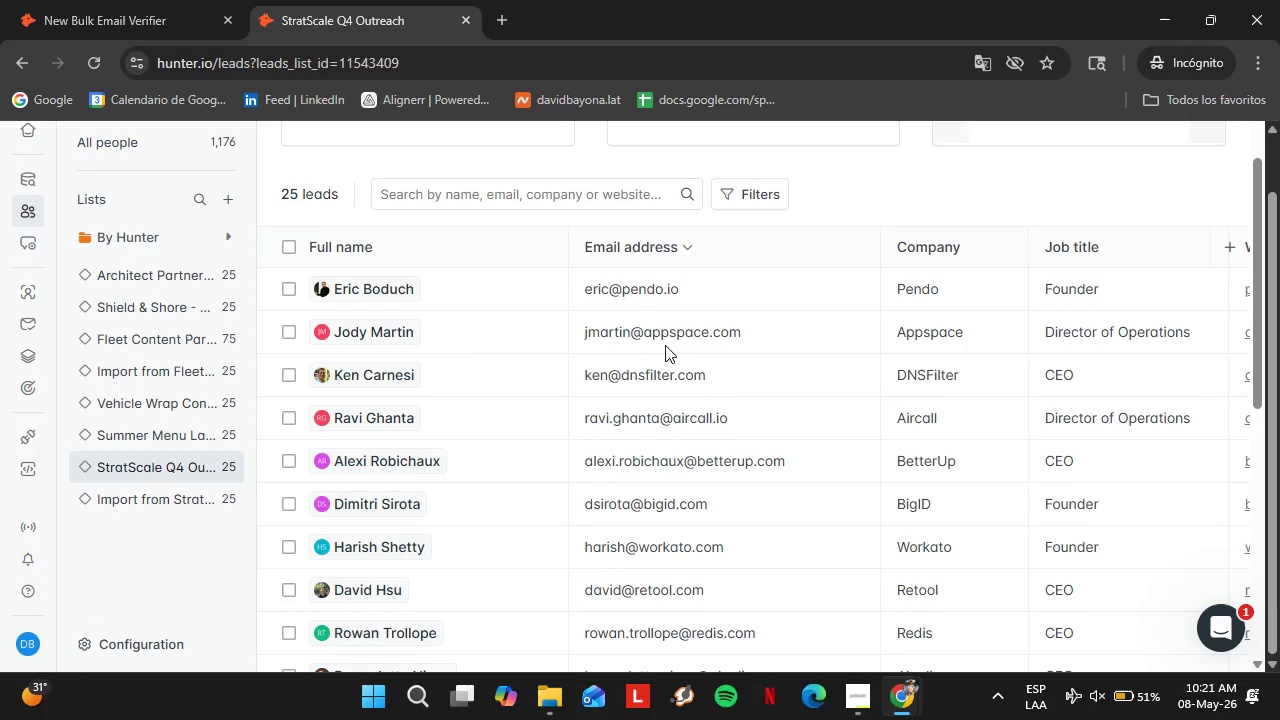 
double_click([656, 332])
 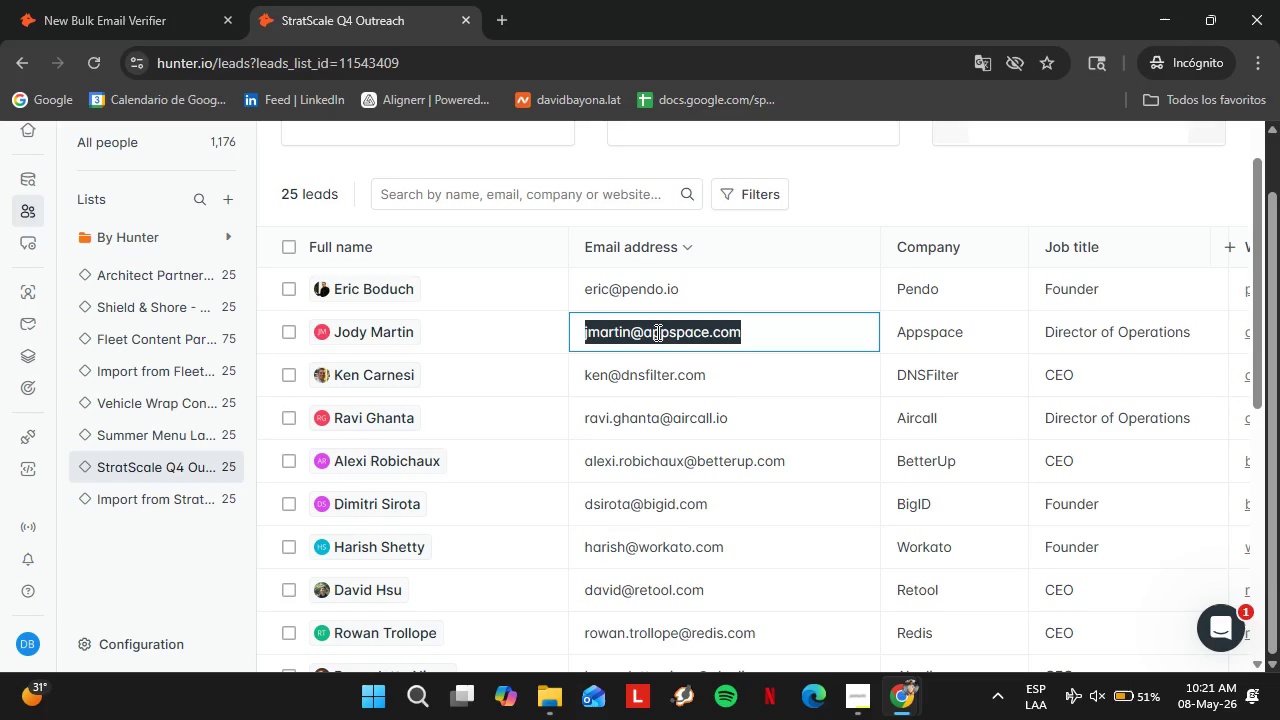 
triple_click([656, 332])
 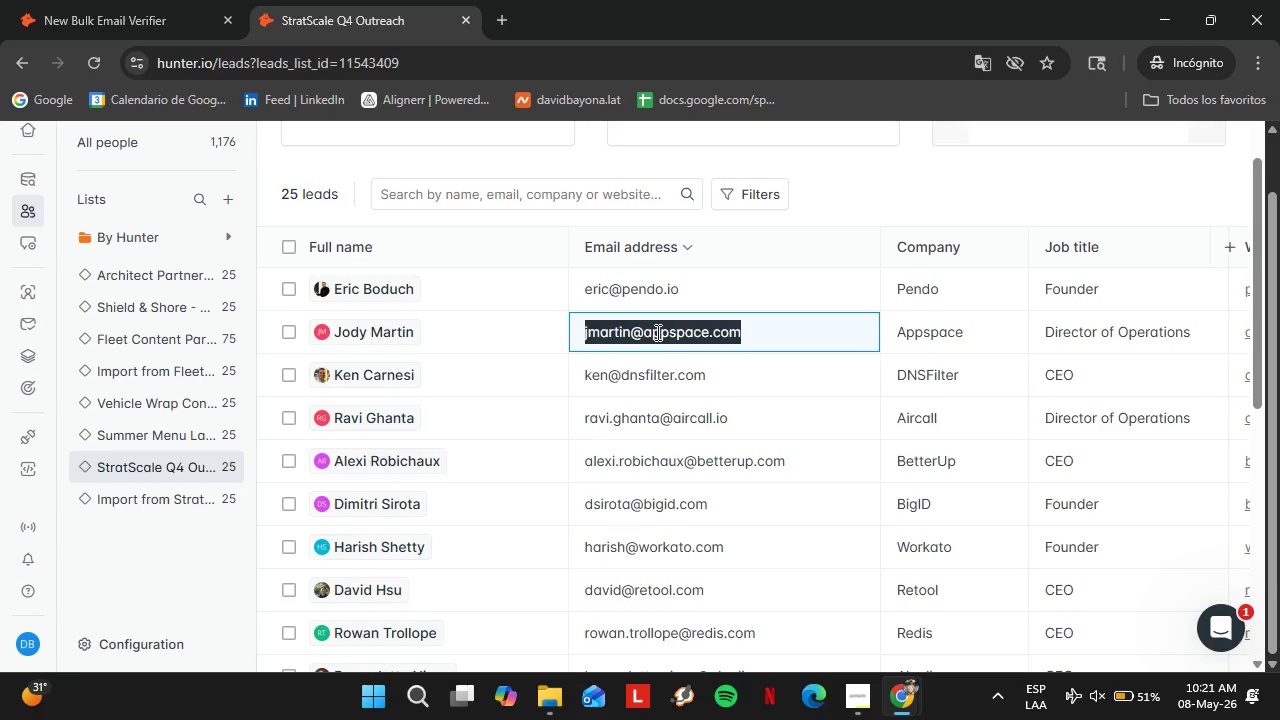 
key(Control+C)
 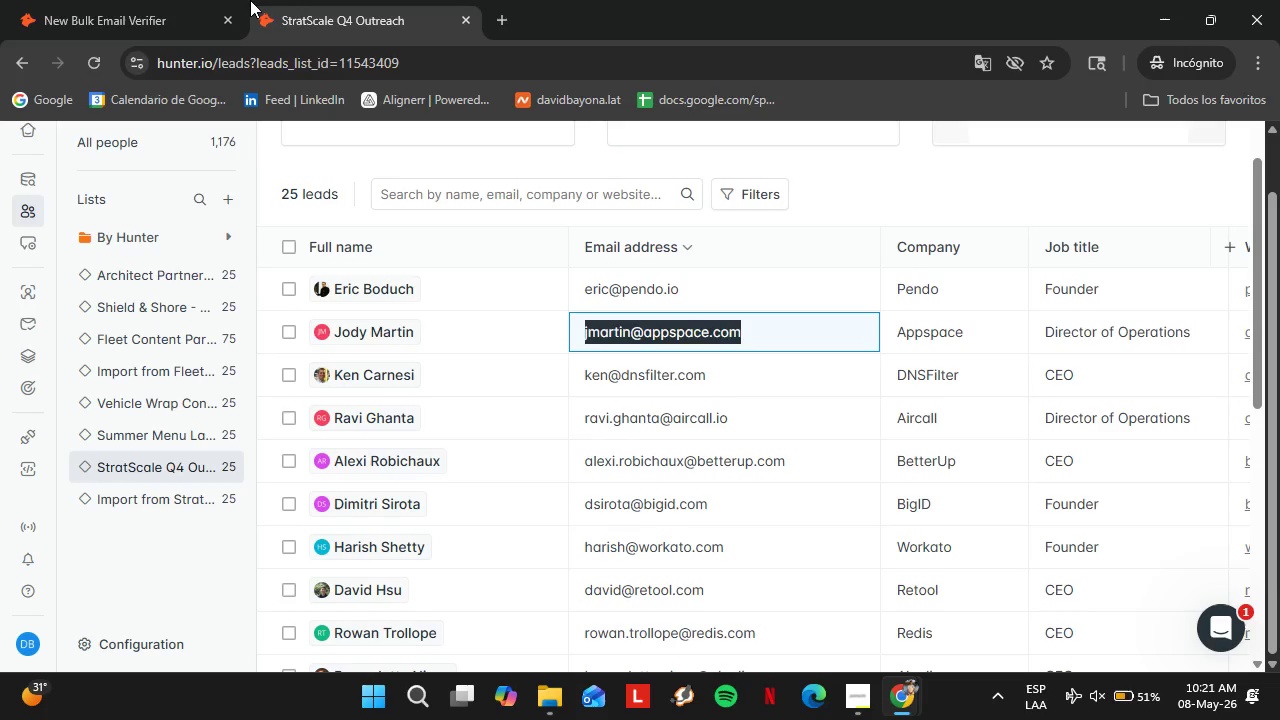 
left_click([186, 0])
 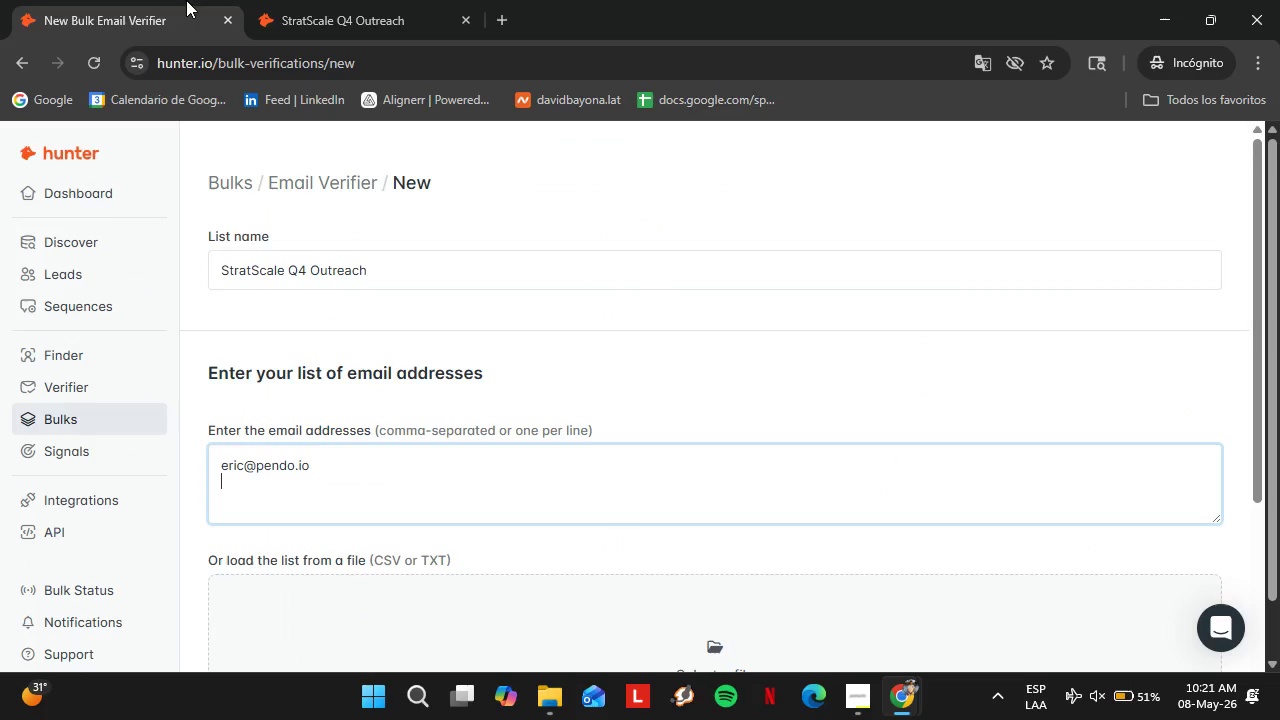 
key(Control+ControlLeft)
 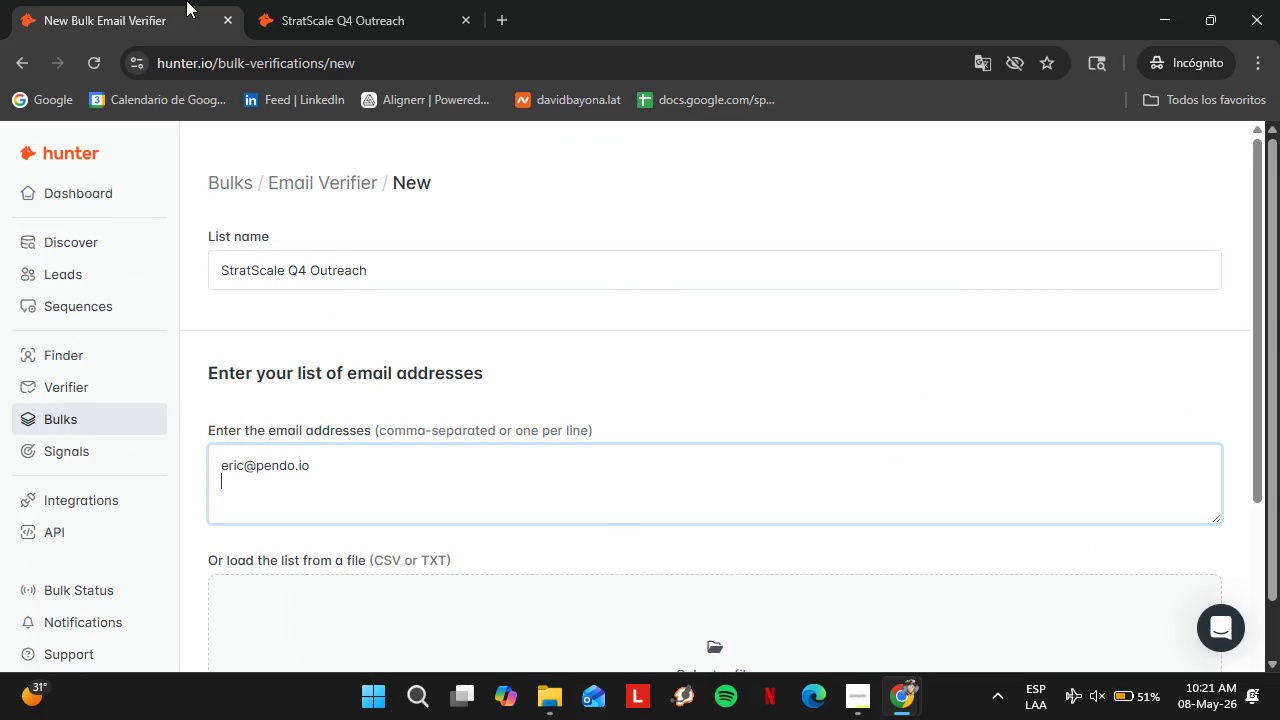 
key(Control+V)
 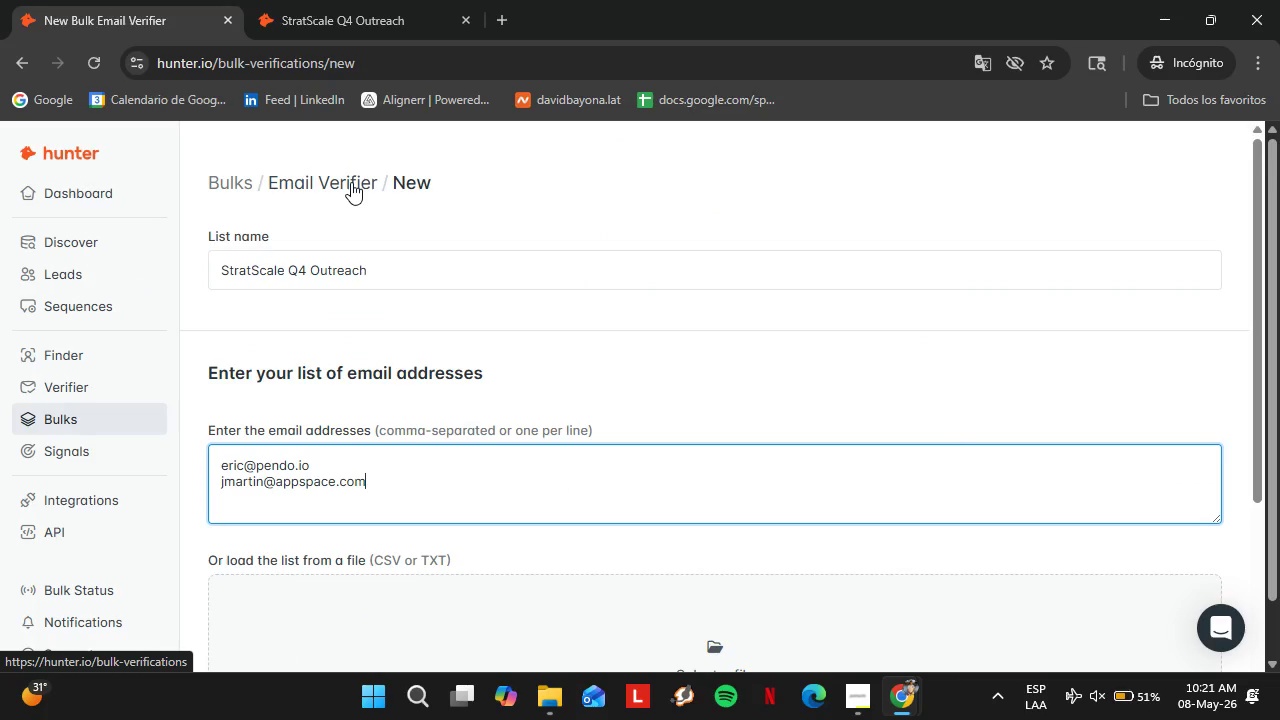 
key(Enter)
 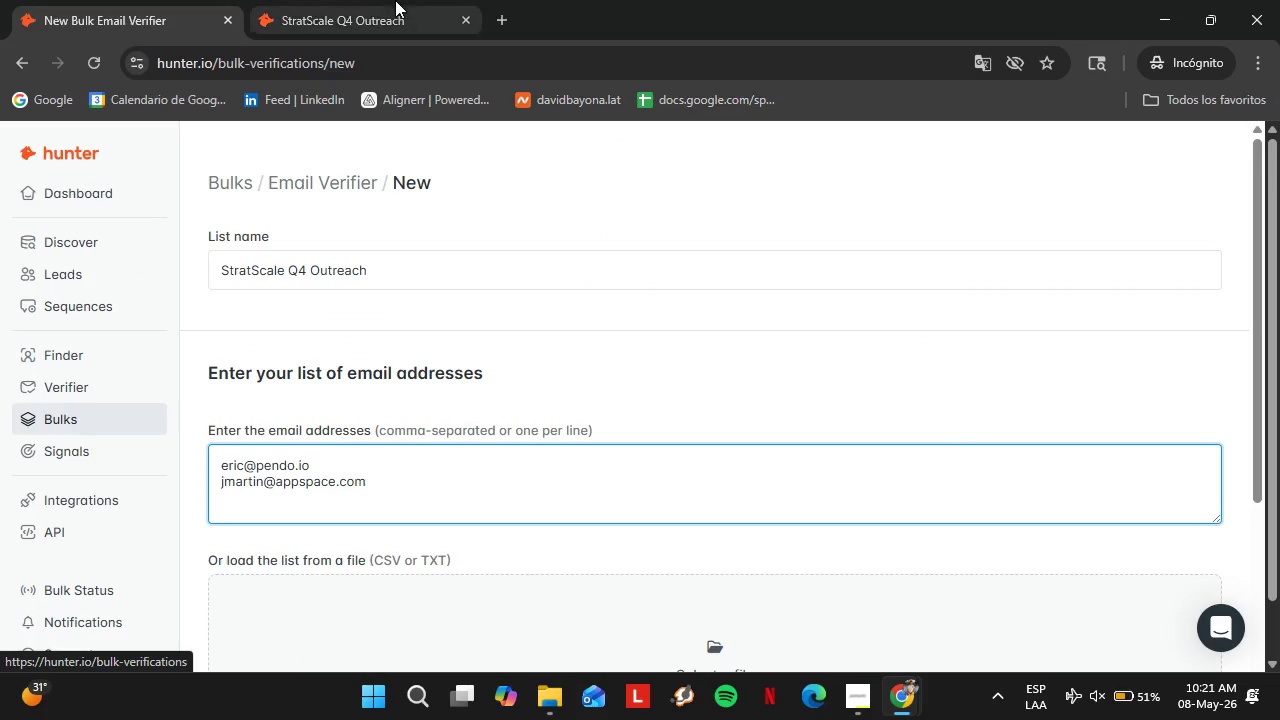 
left_click([397, 0])
 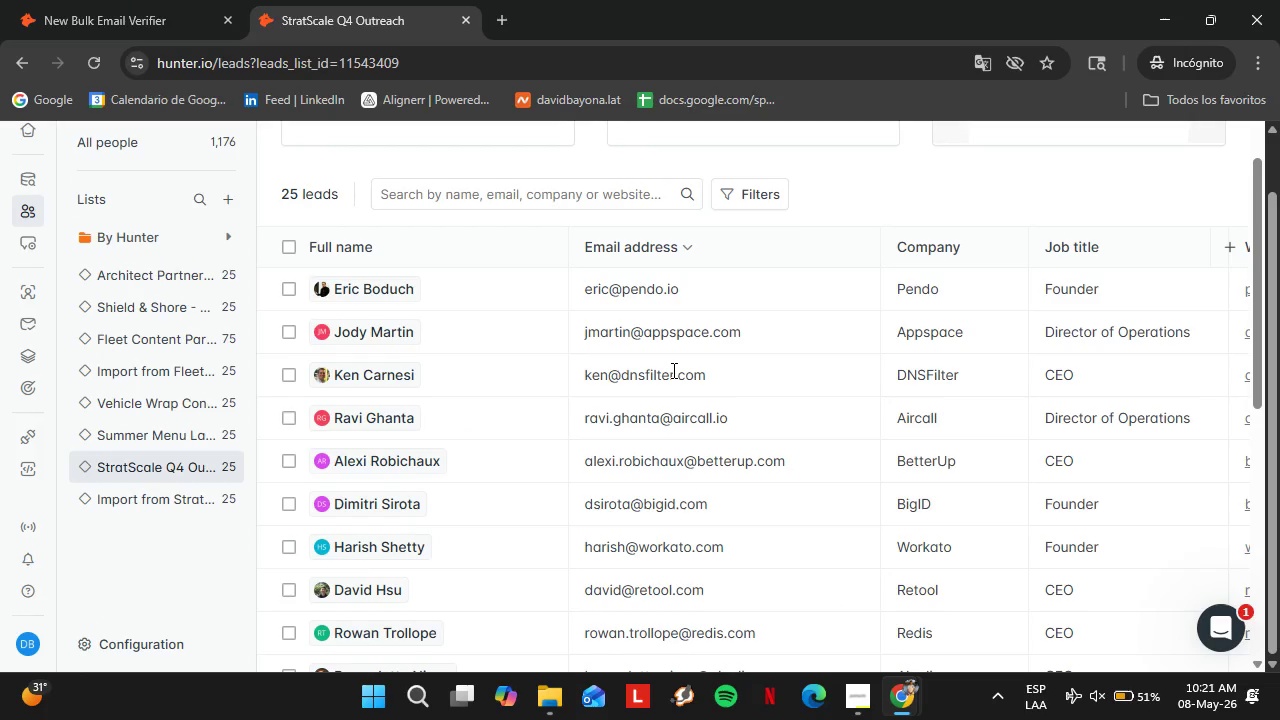 
double_click([672, 370])
 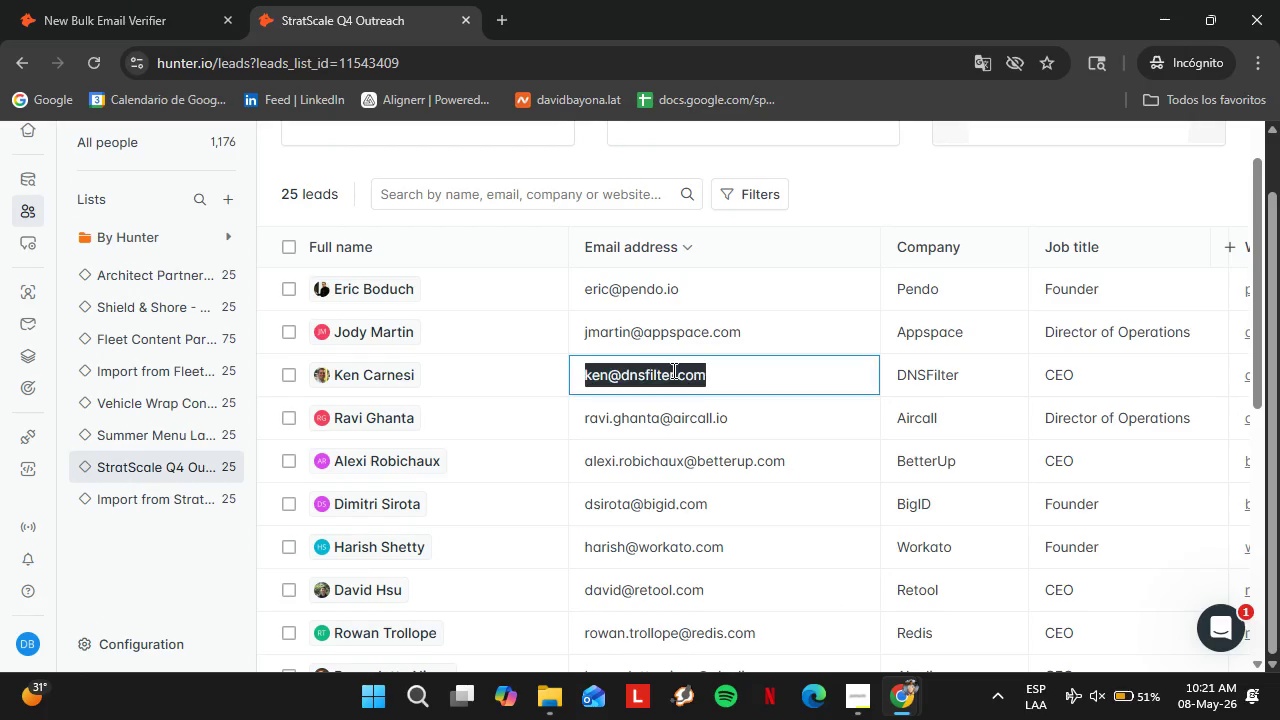 
triple_click([672, 370])
 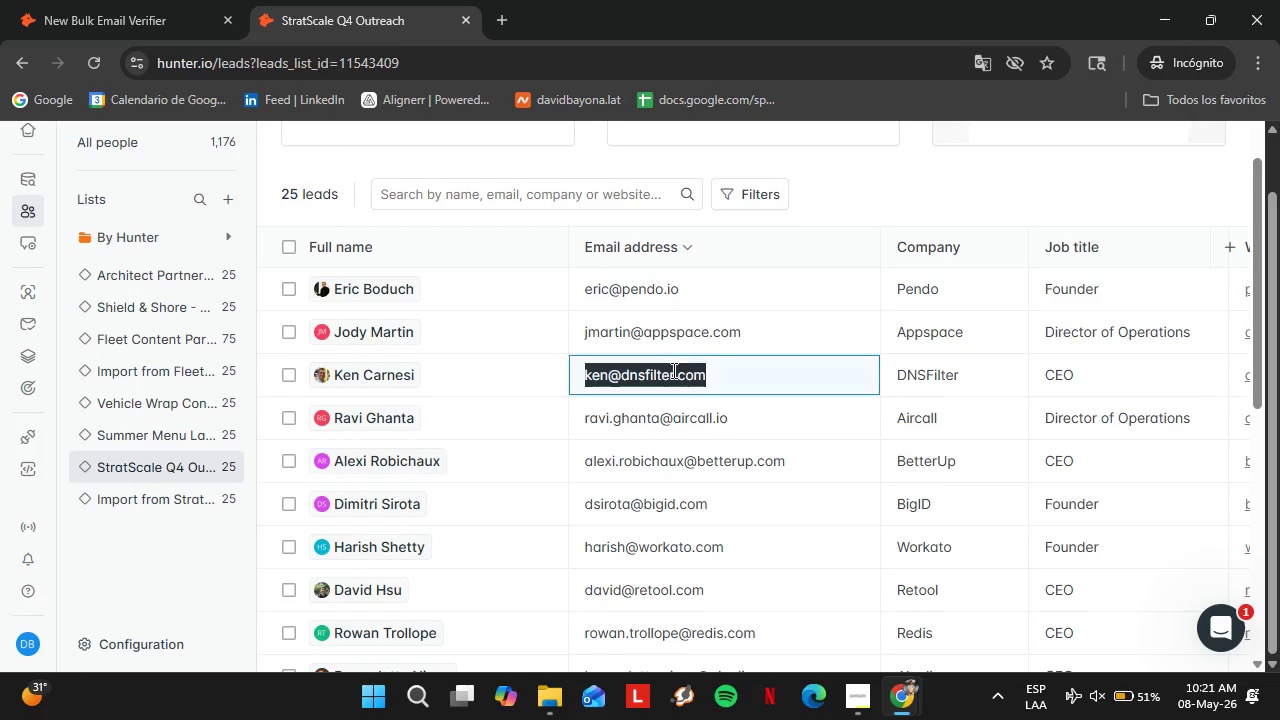 
key(Control+C)
 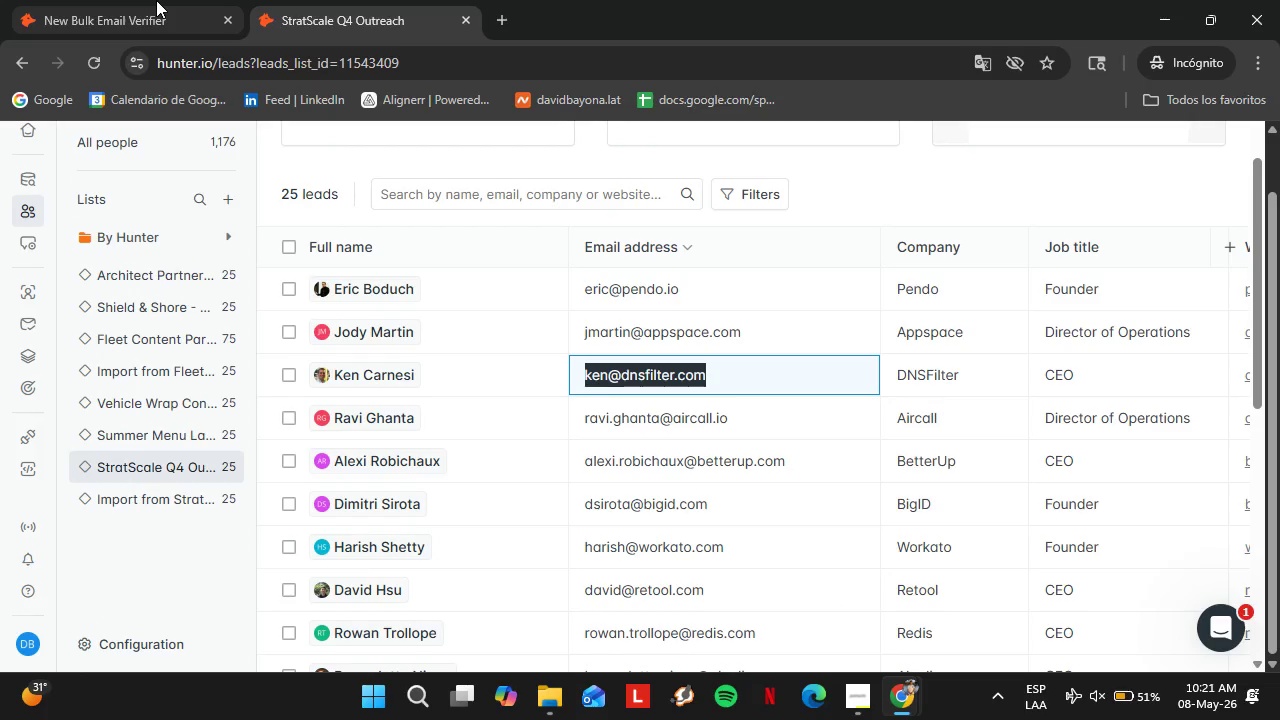 
left_click([155, 0])
 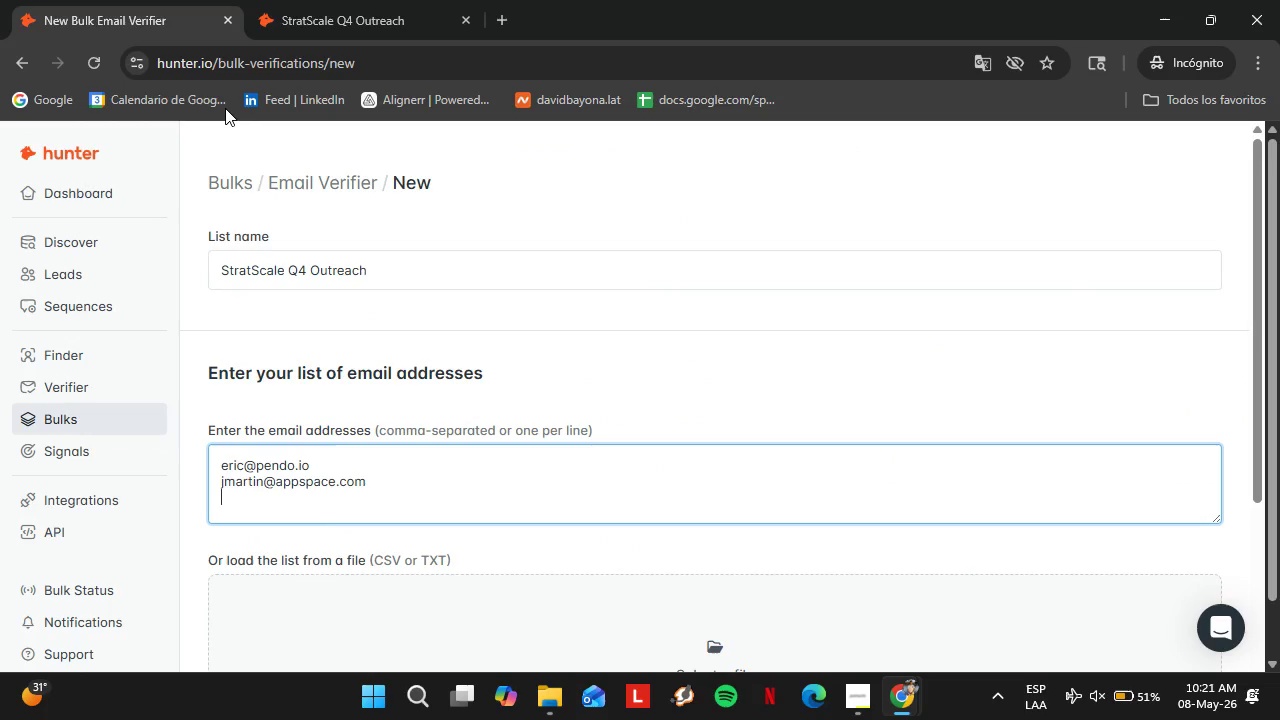 
key(Control+ControlLeft)
 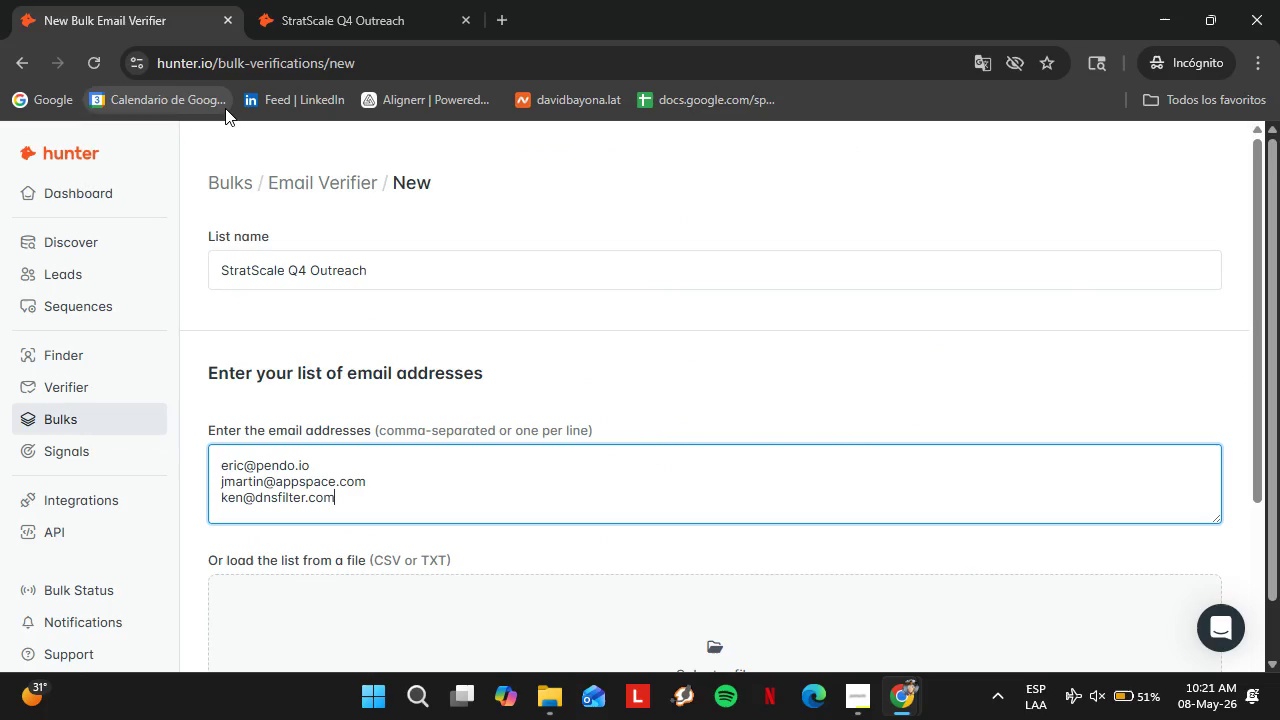 
key(Control+V)
 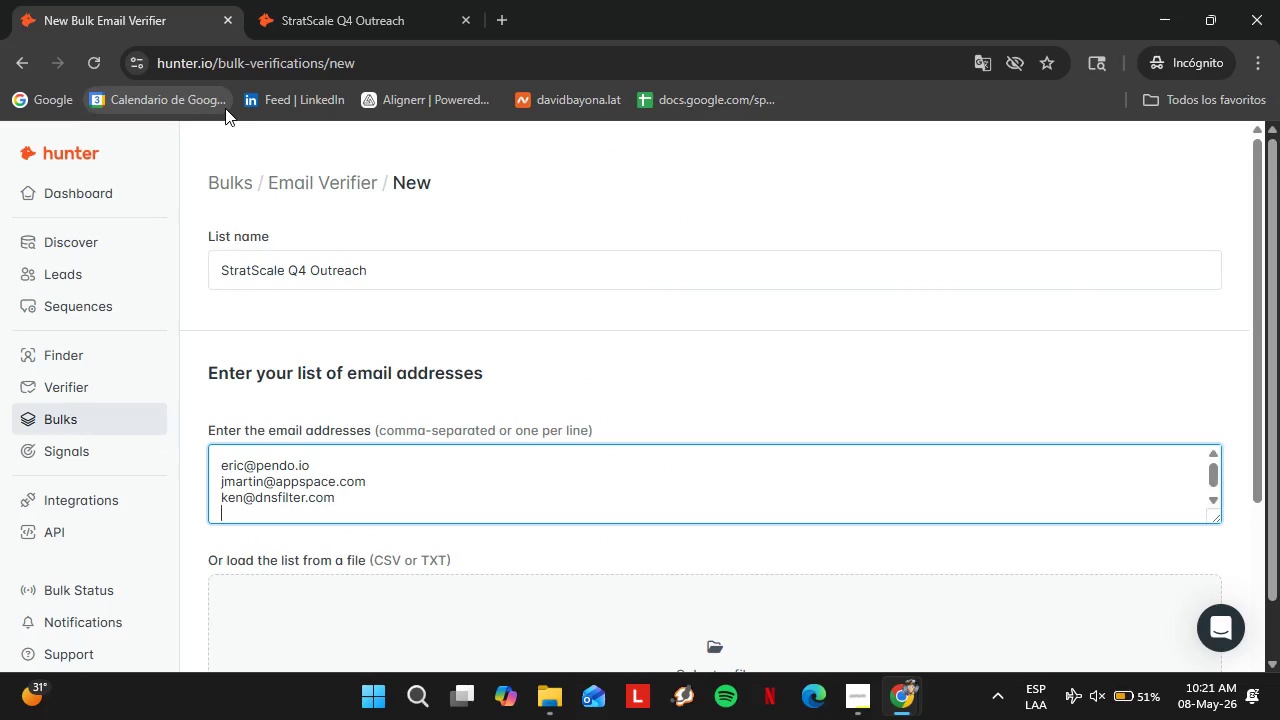 
key(Enter)
 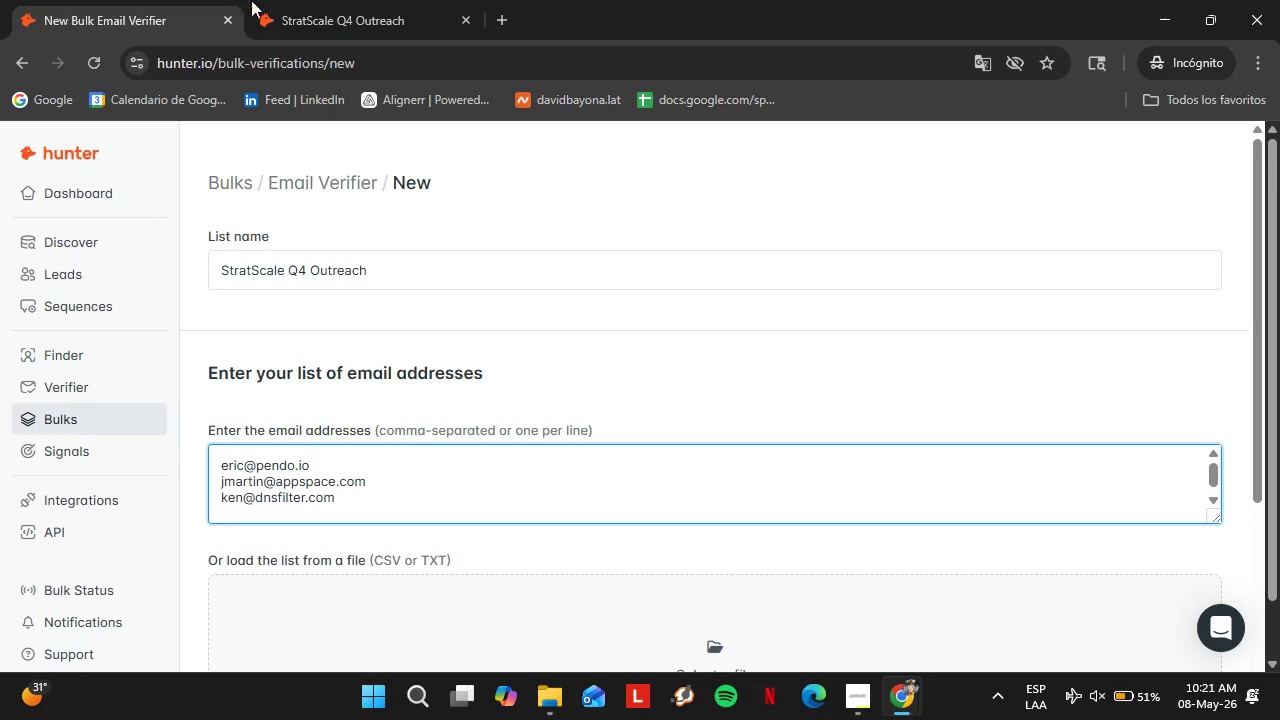 
left_click([307, 0])
 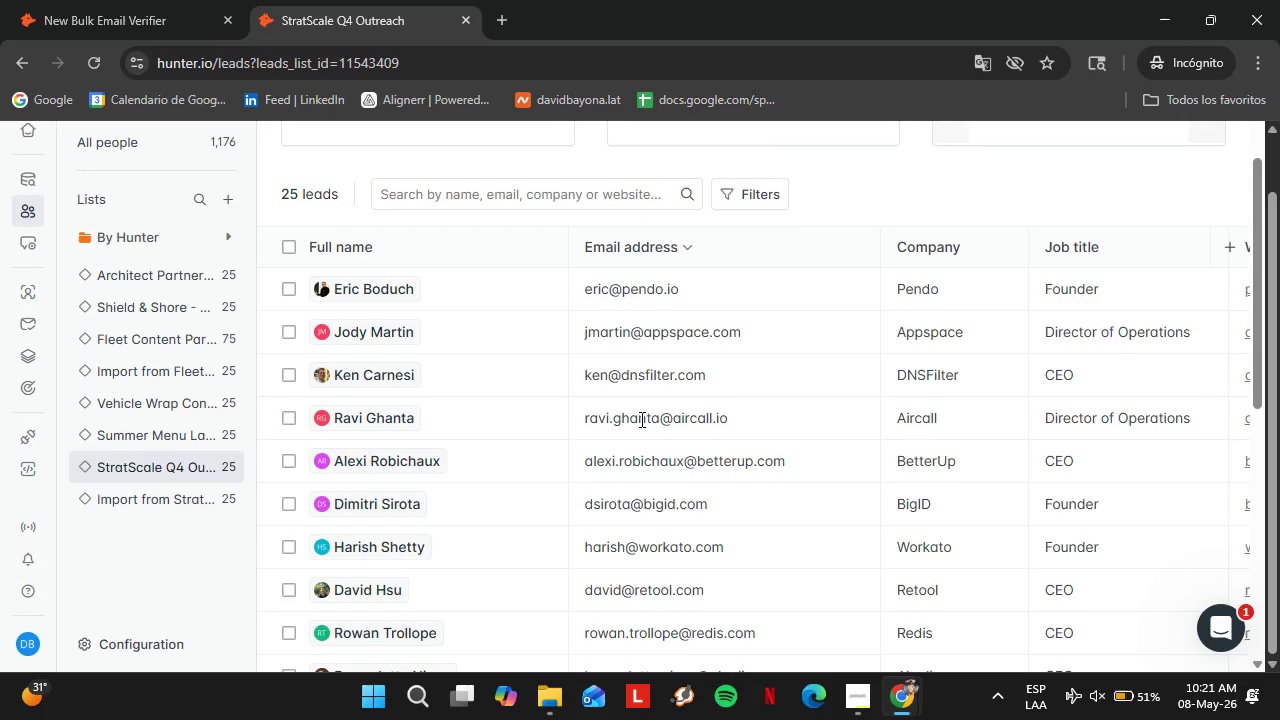 
double_click([640, 419])
 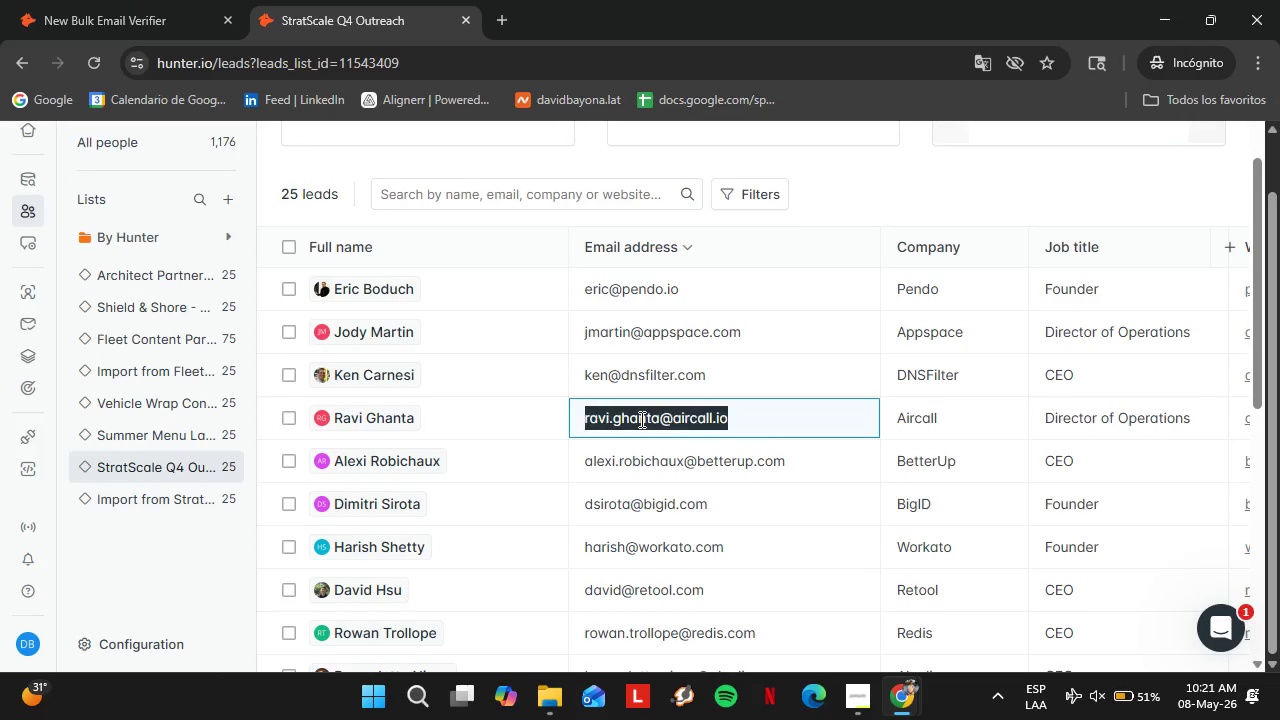 
triple_click([640, 419])
 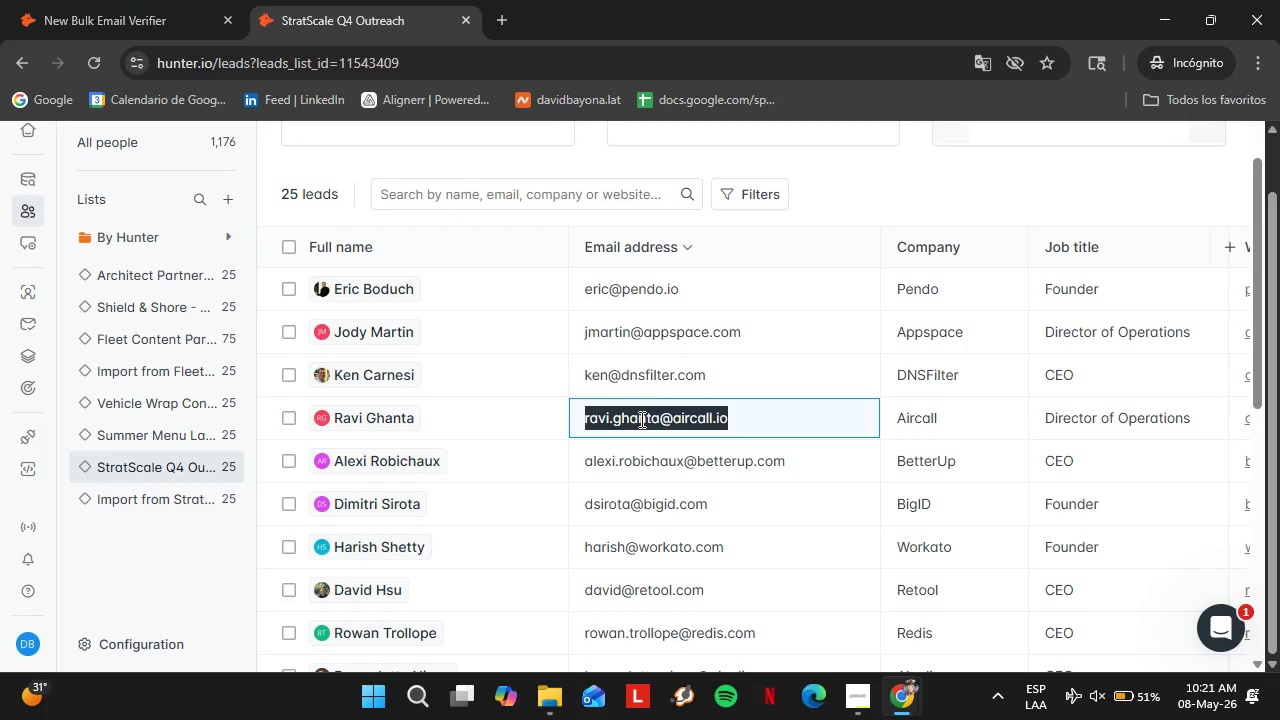 
key(Control+C)
 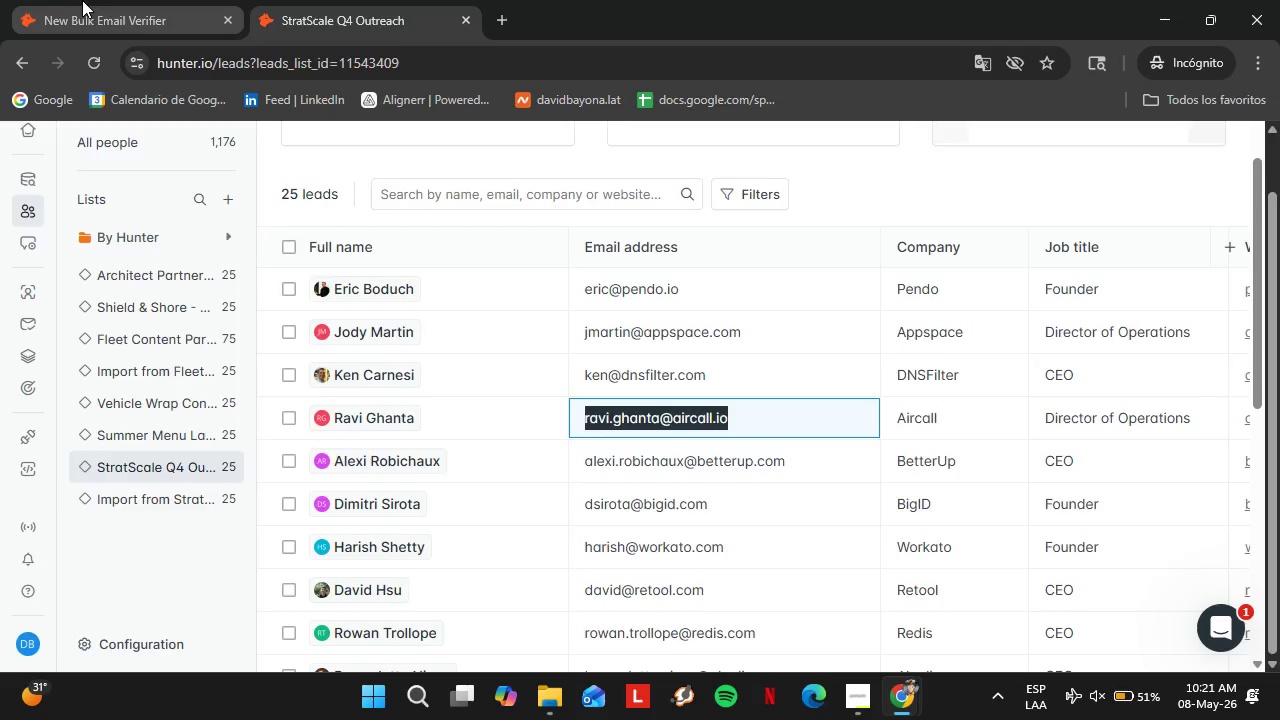 
key(Control+ControlLeft)
 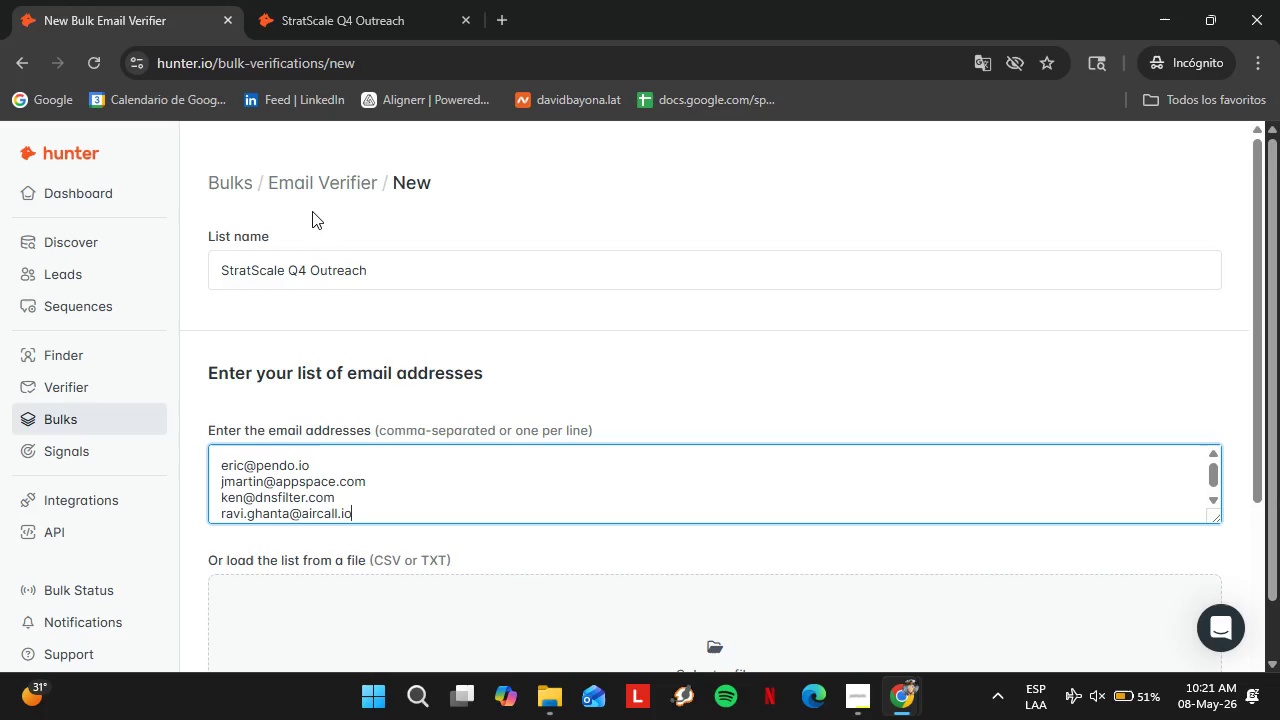 
key(Control+V)
 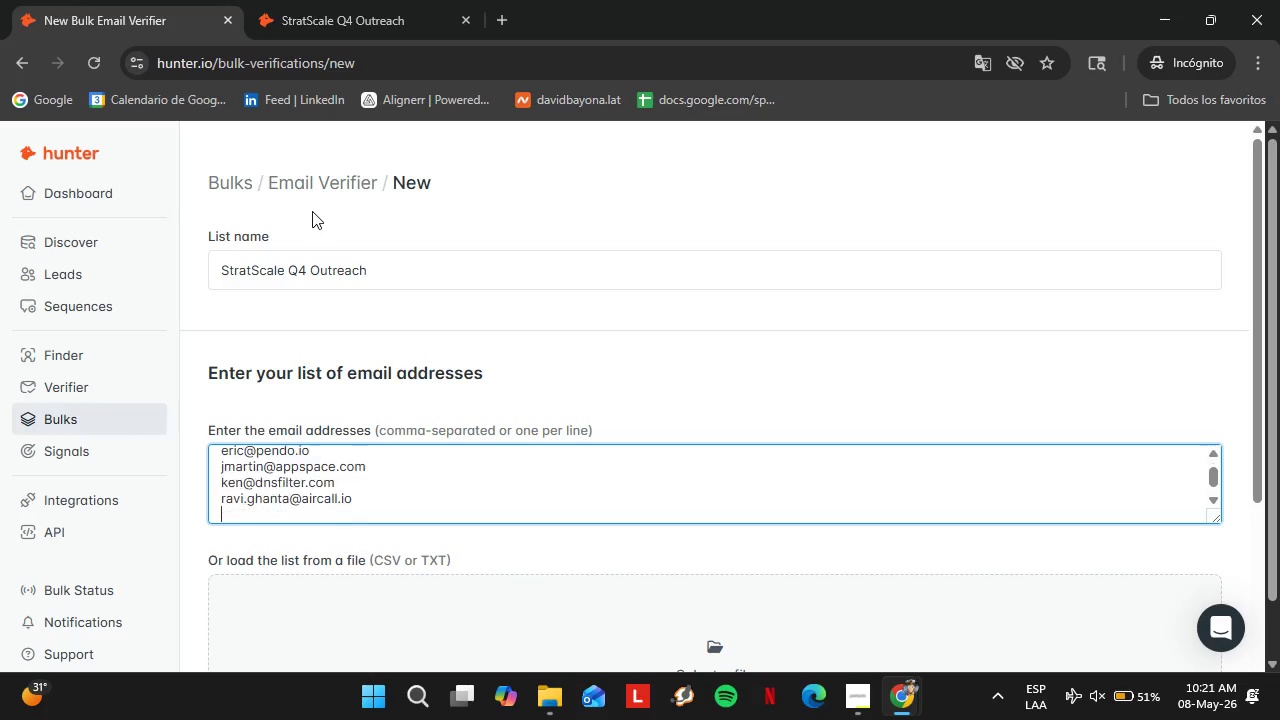 
key(Enter)
 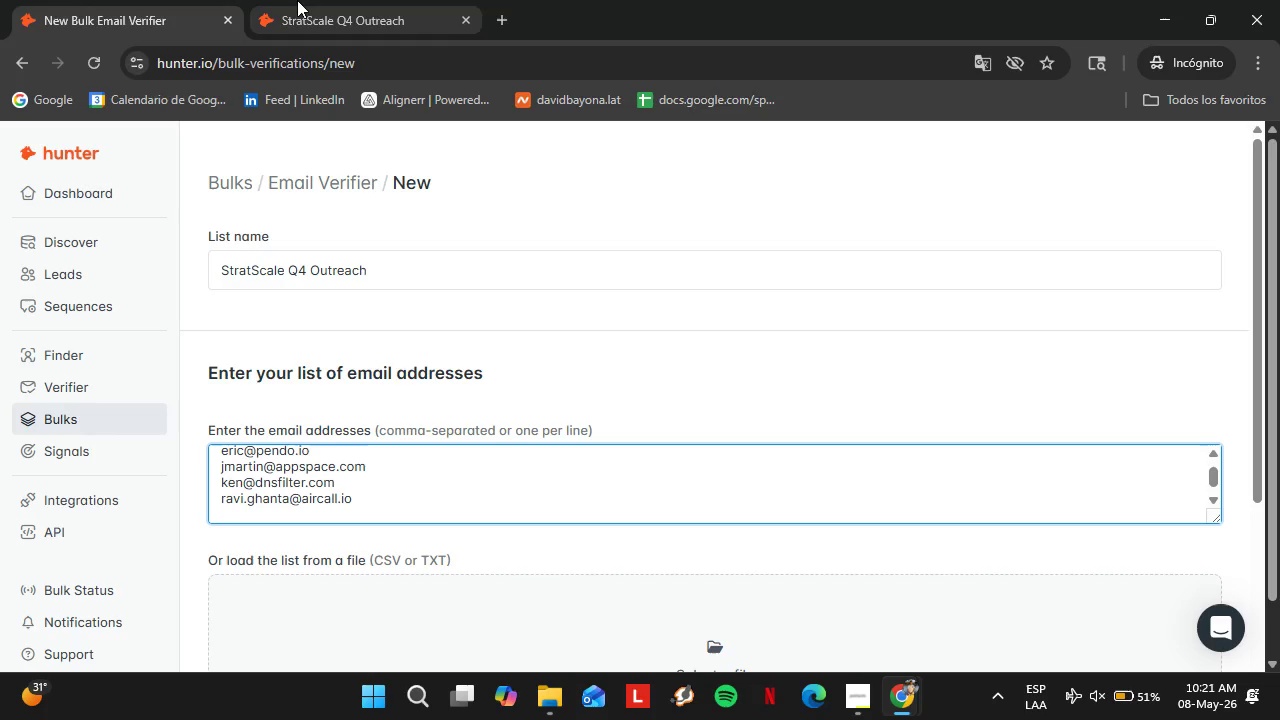 
left_click([297, 0])
 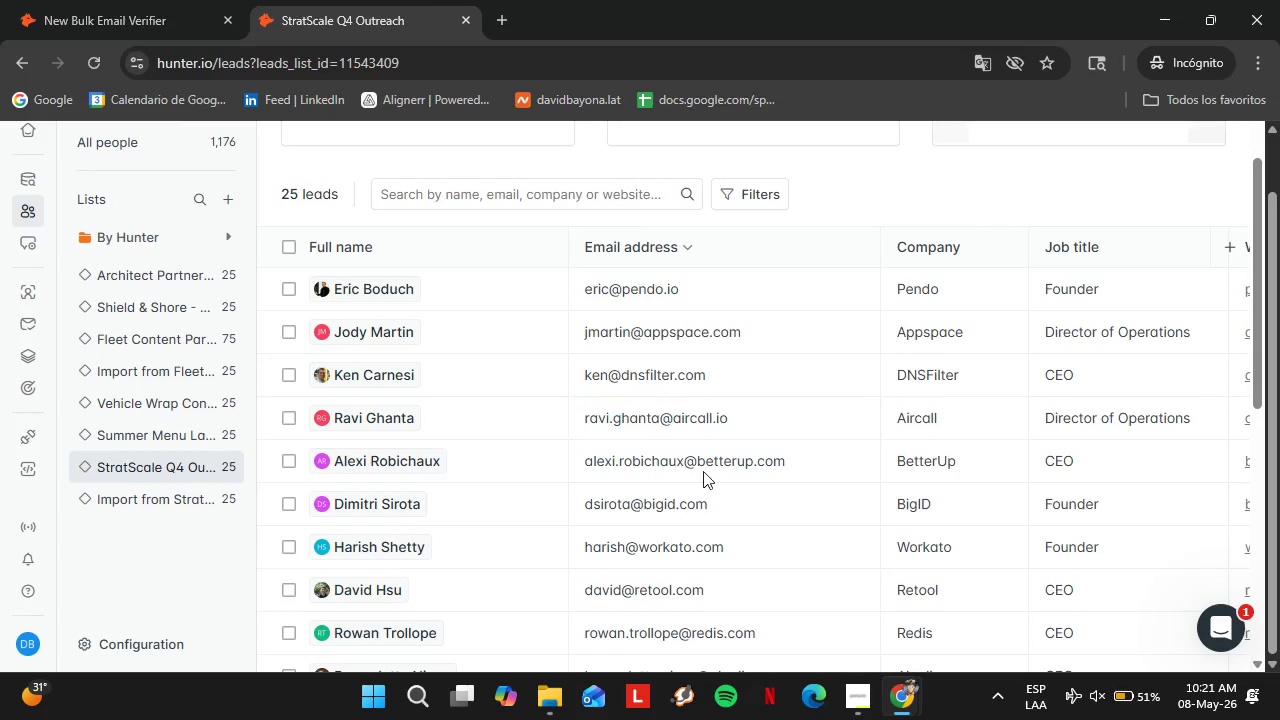 
double_click([703, 471])
 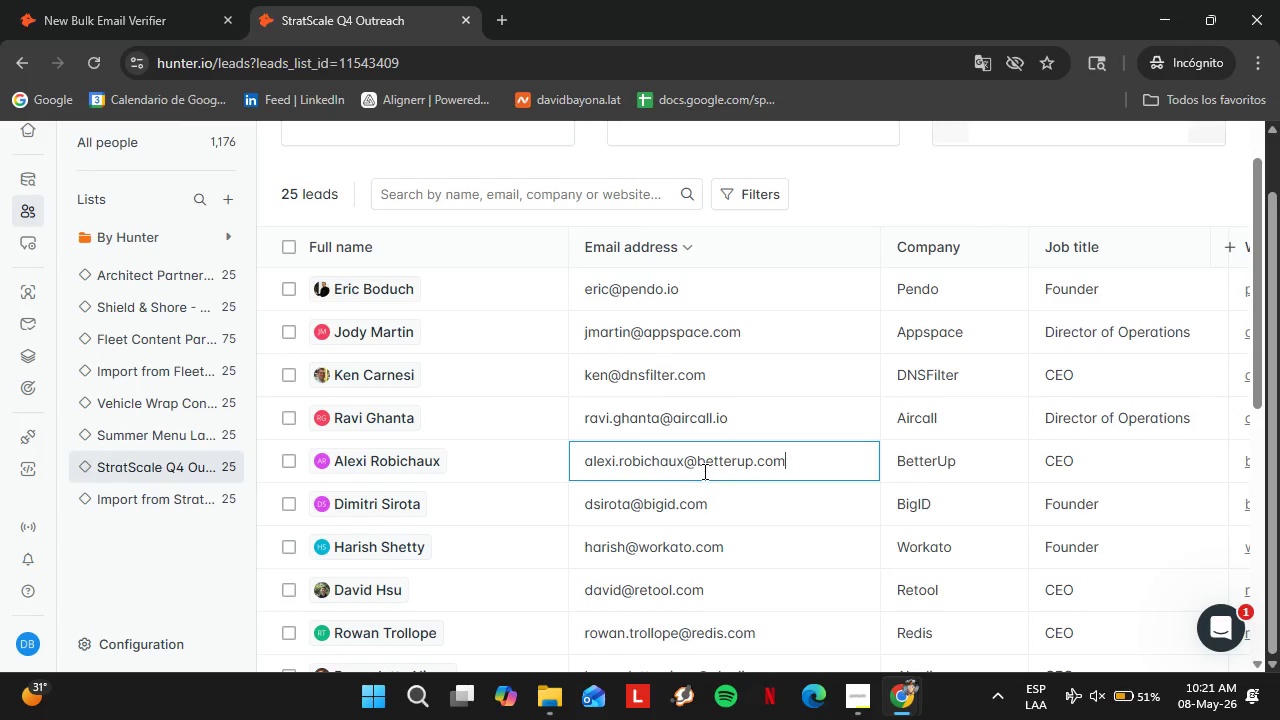 
triple_click([703, 471])
 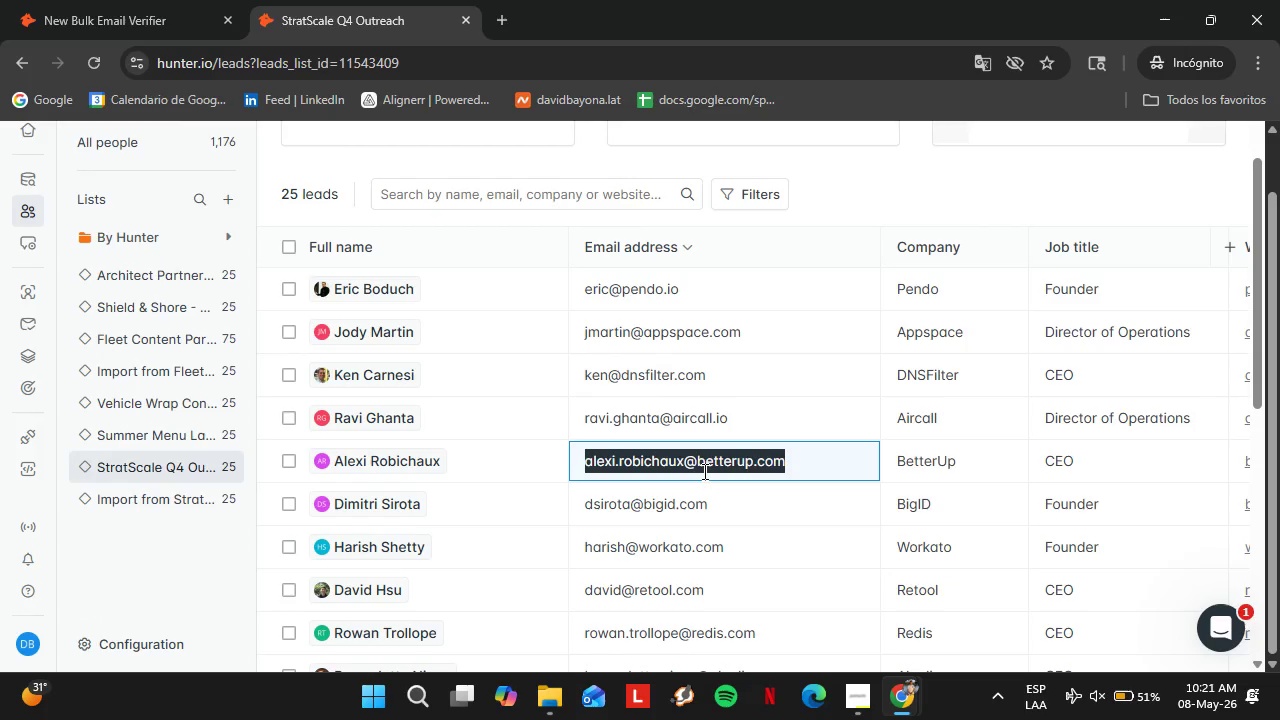 
key(Control+C)
 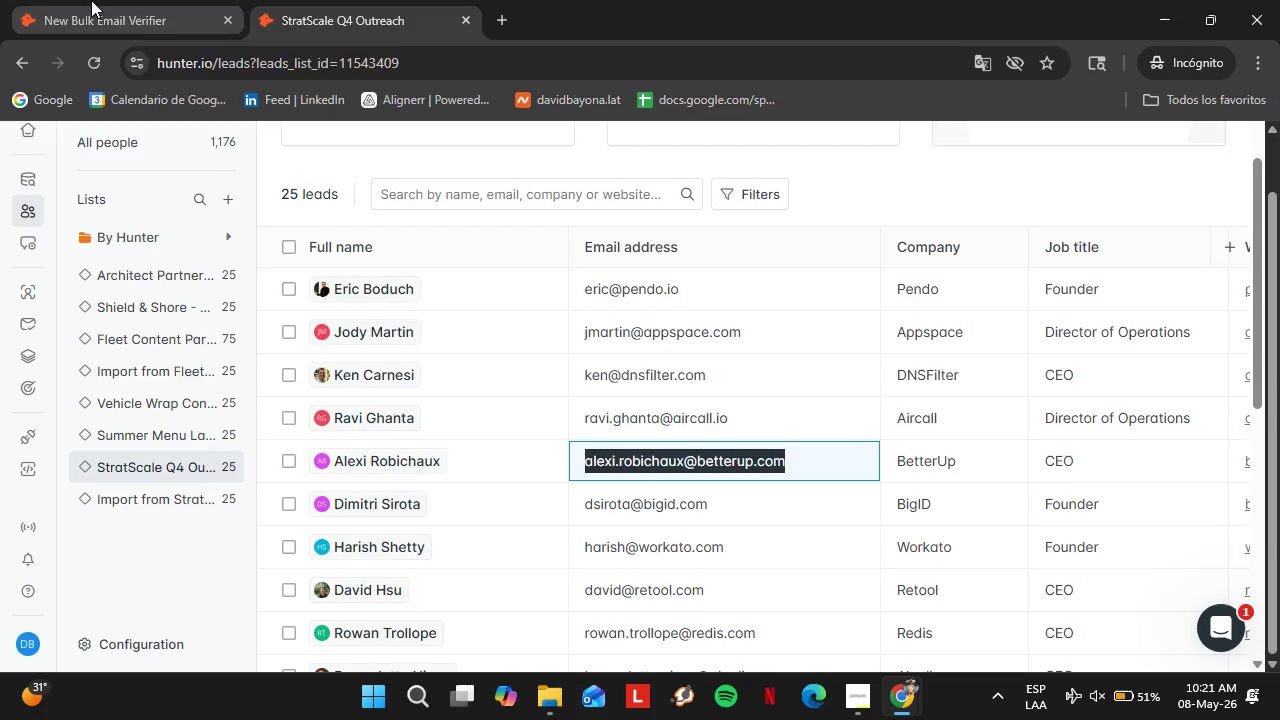 
left_click([90, 0])
 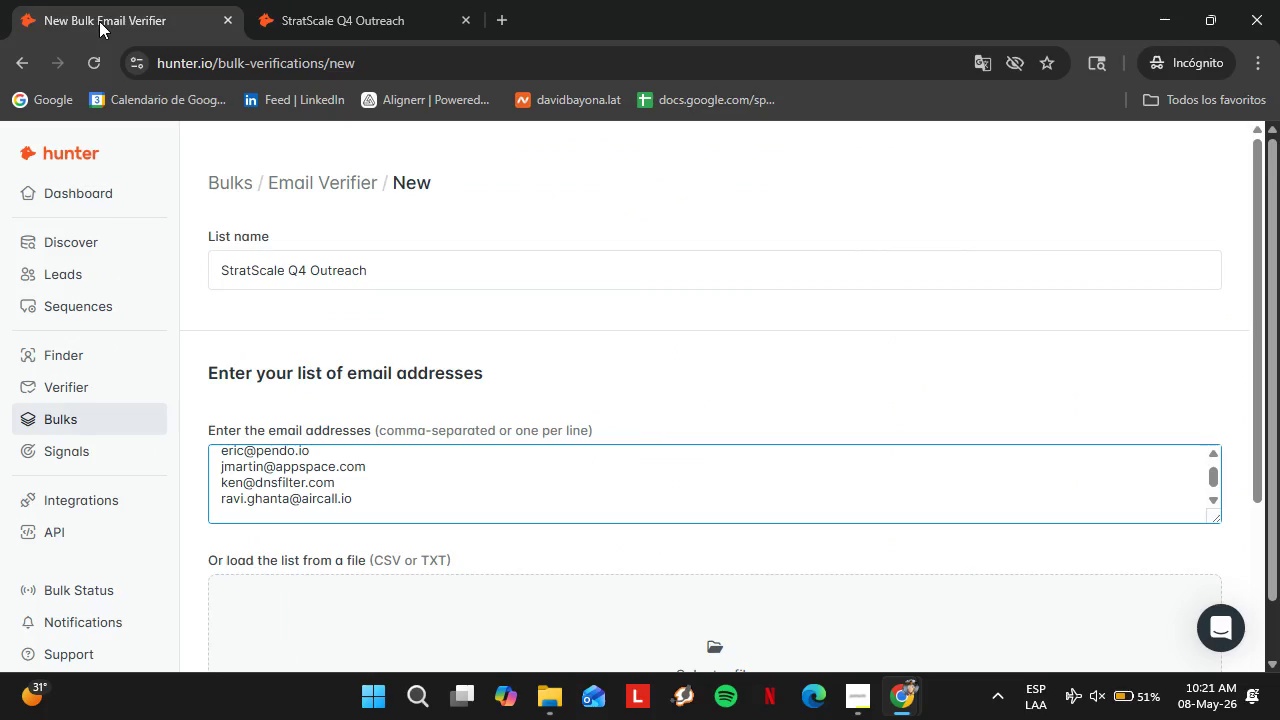 
key(Control+ControlLeft)
 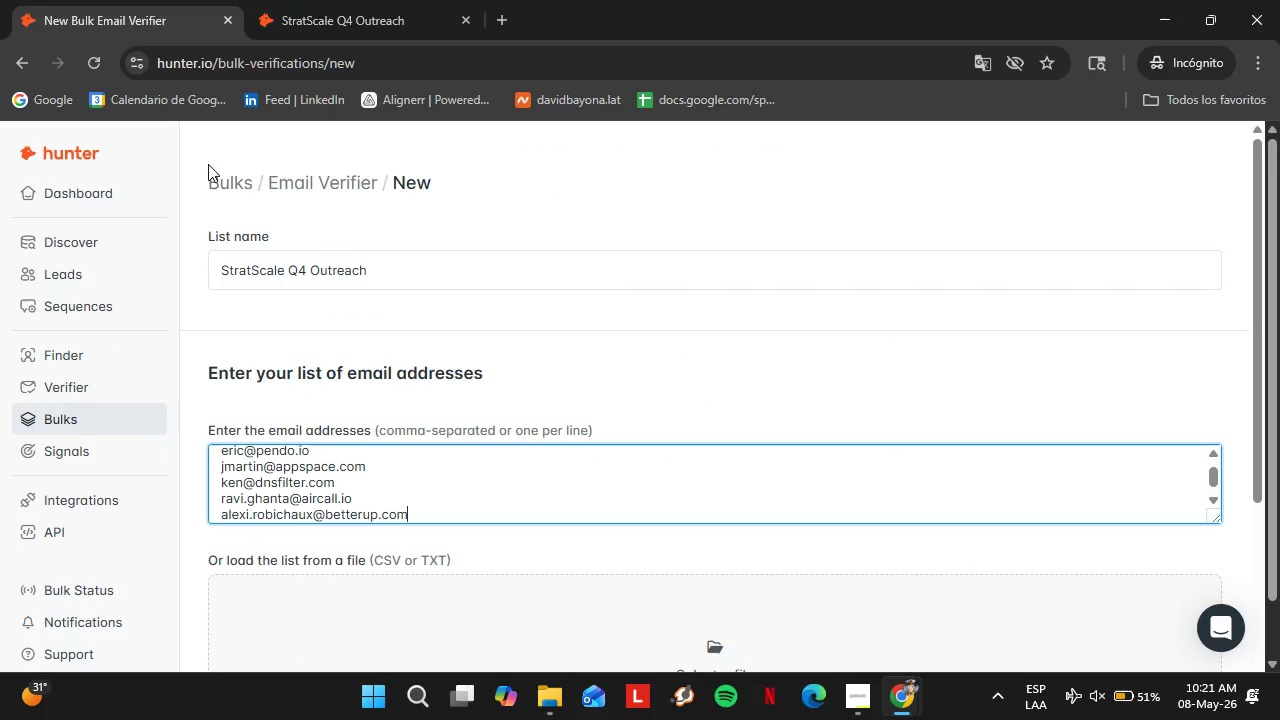 
key(Control+V)
 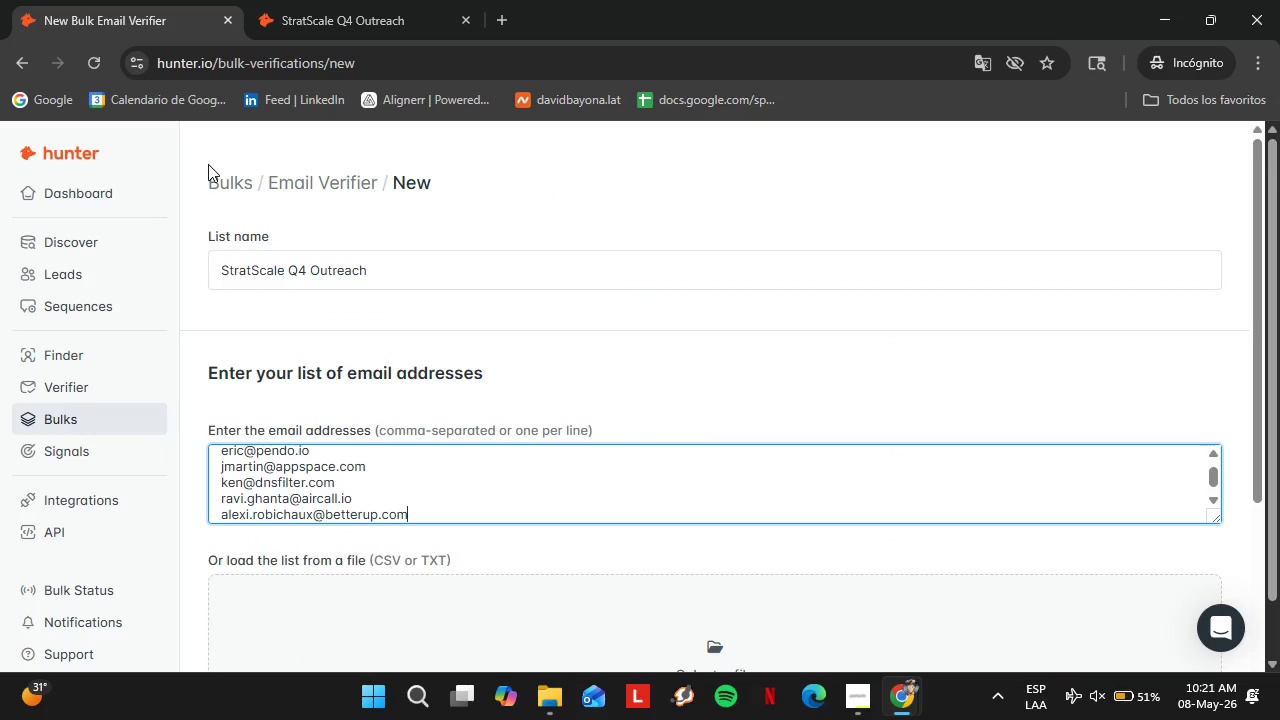 
key(Enter)
 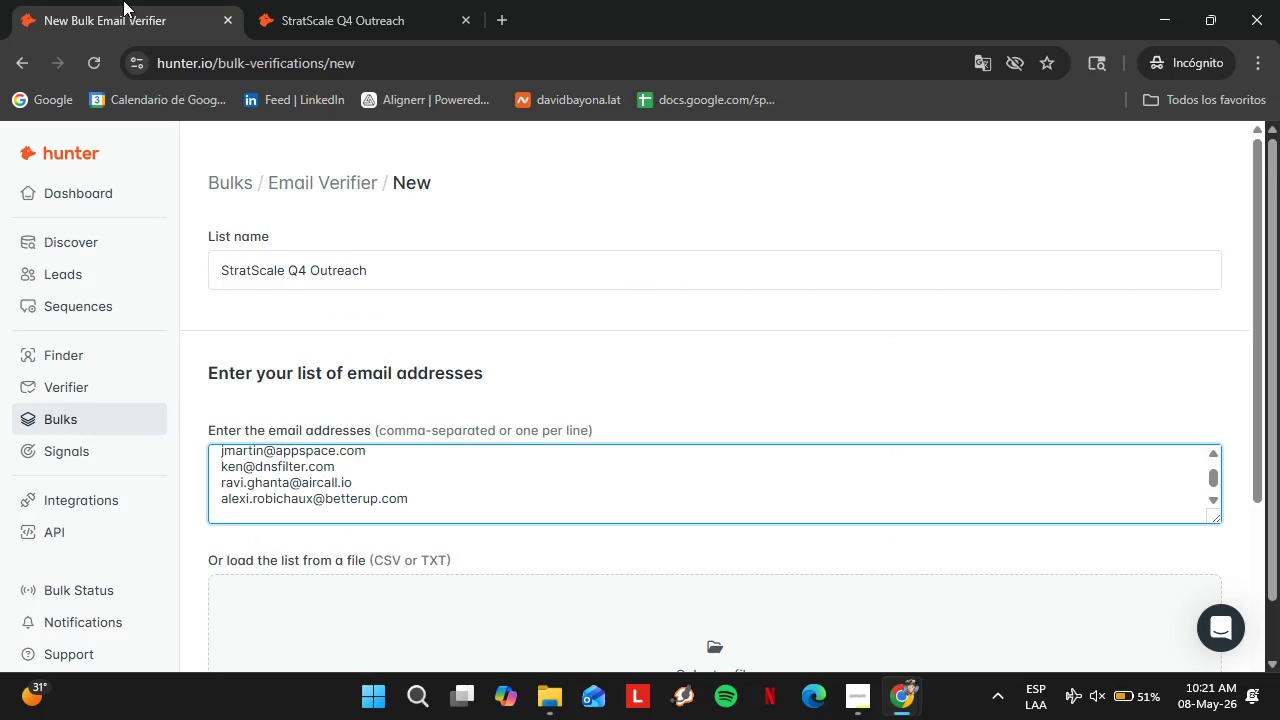 
left_click([391, 0])
 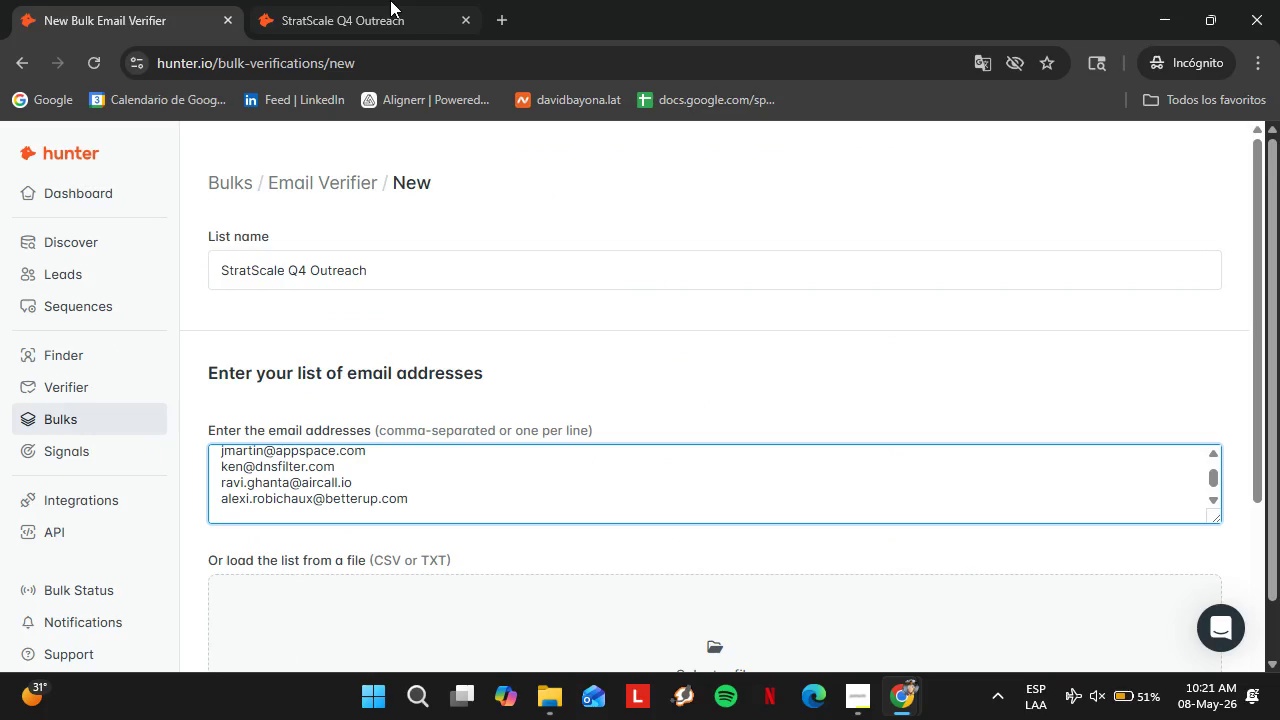 
double_click([650, 504])
 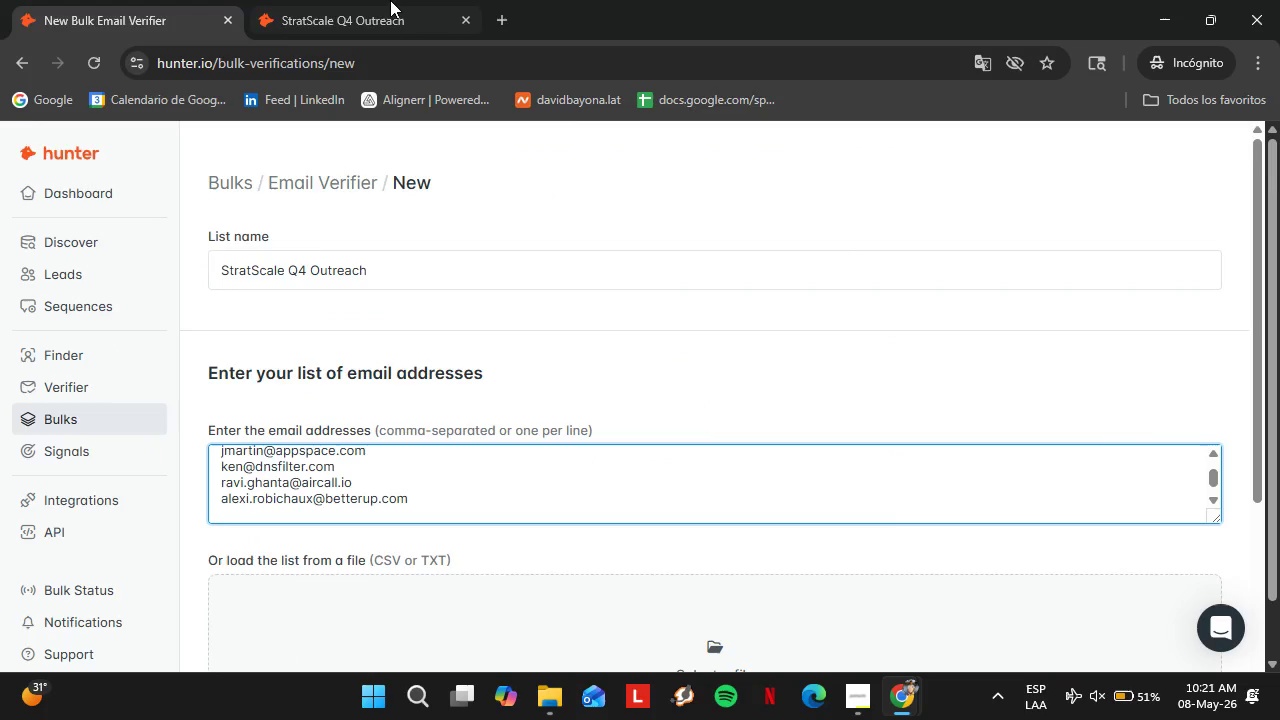 
triple_click([650, 504])
 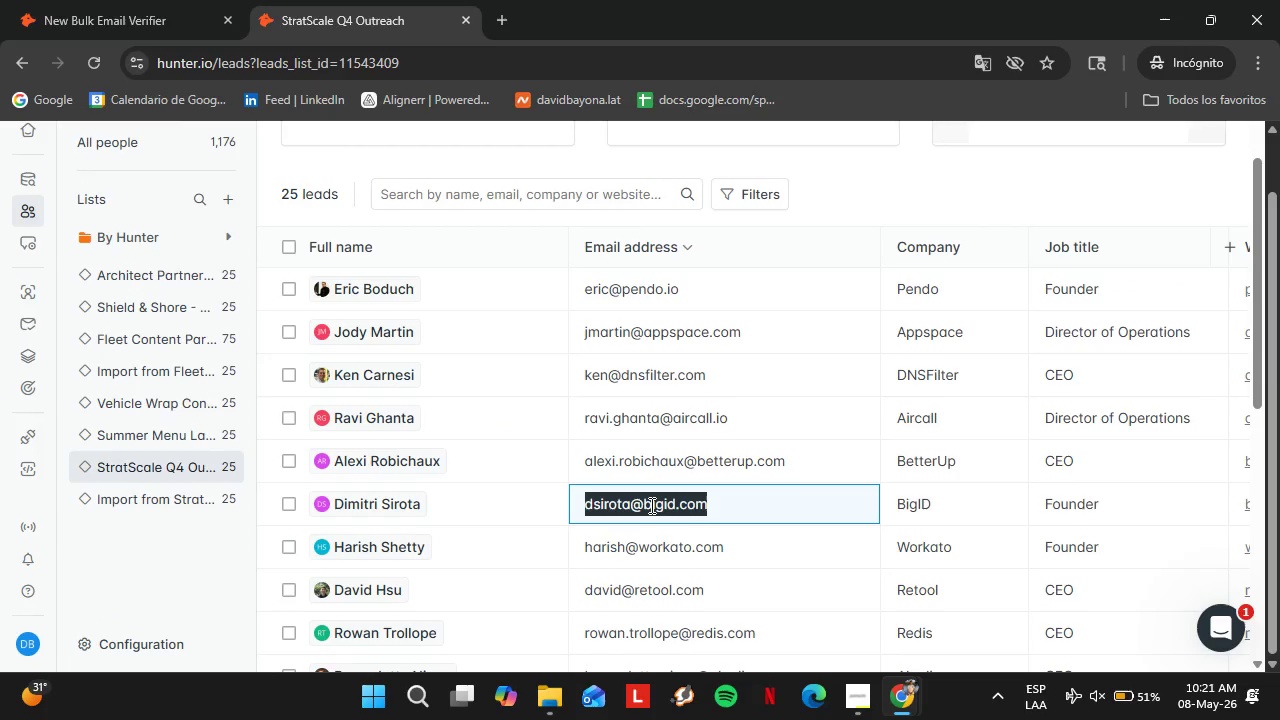 
key(Control+C)
 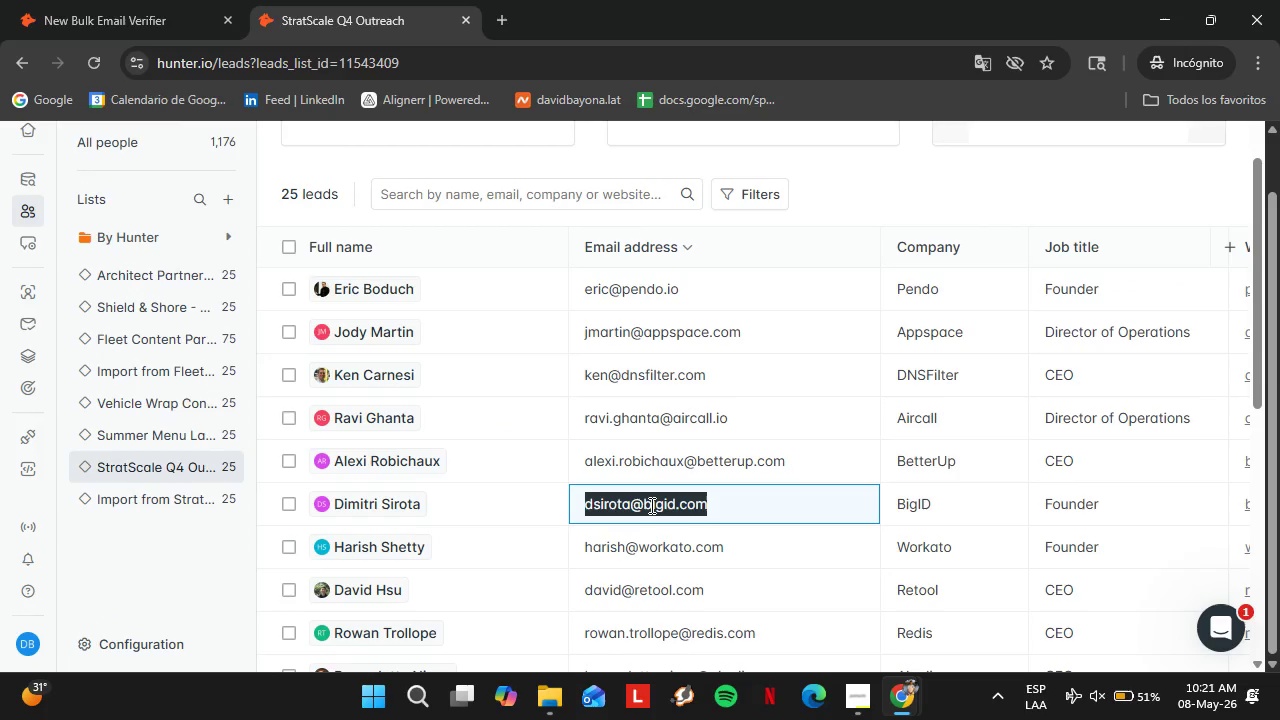 
left_click([79, 0])
 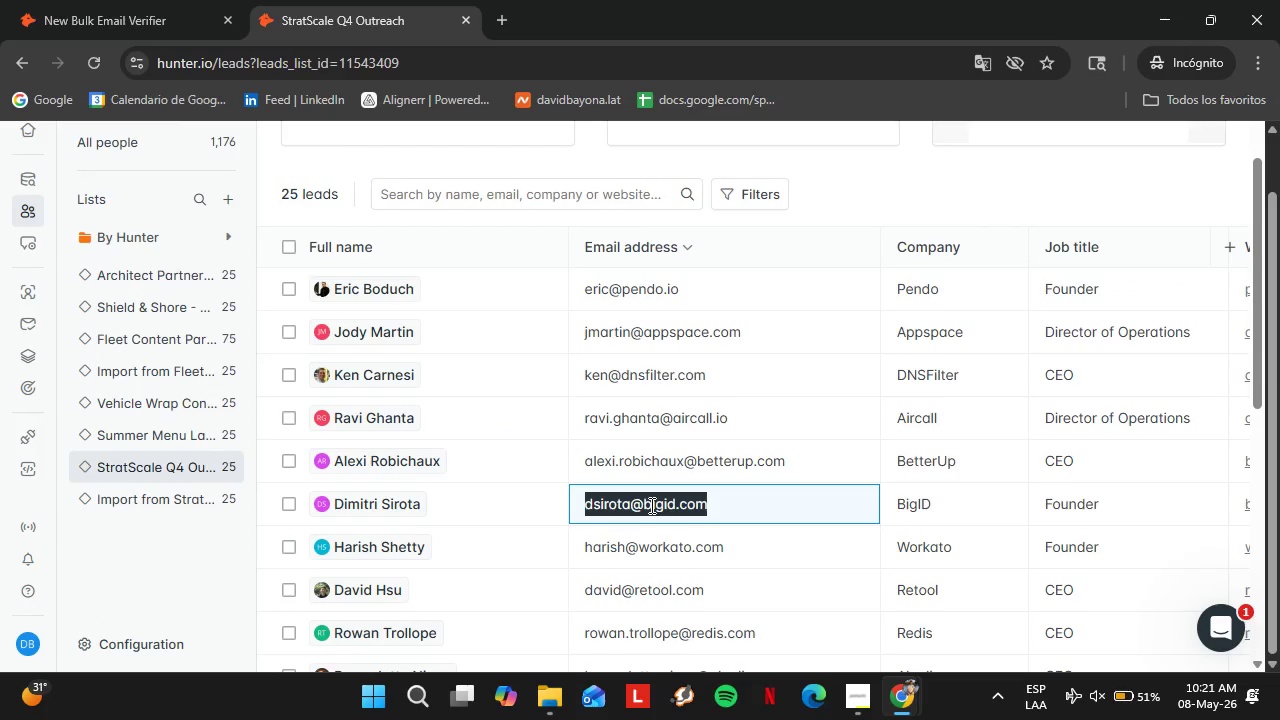 
key(Control+ControlLeft)
 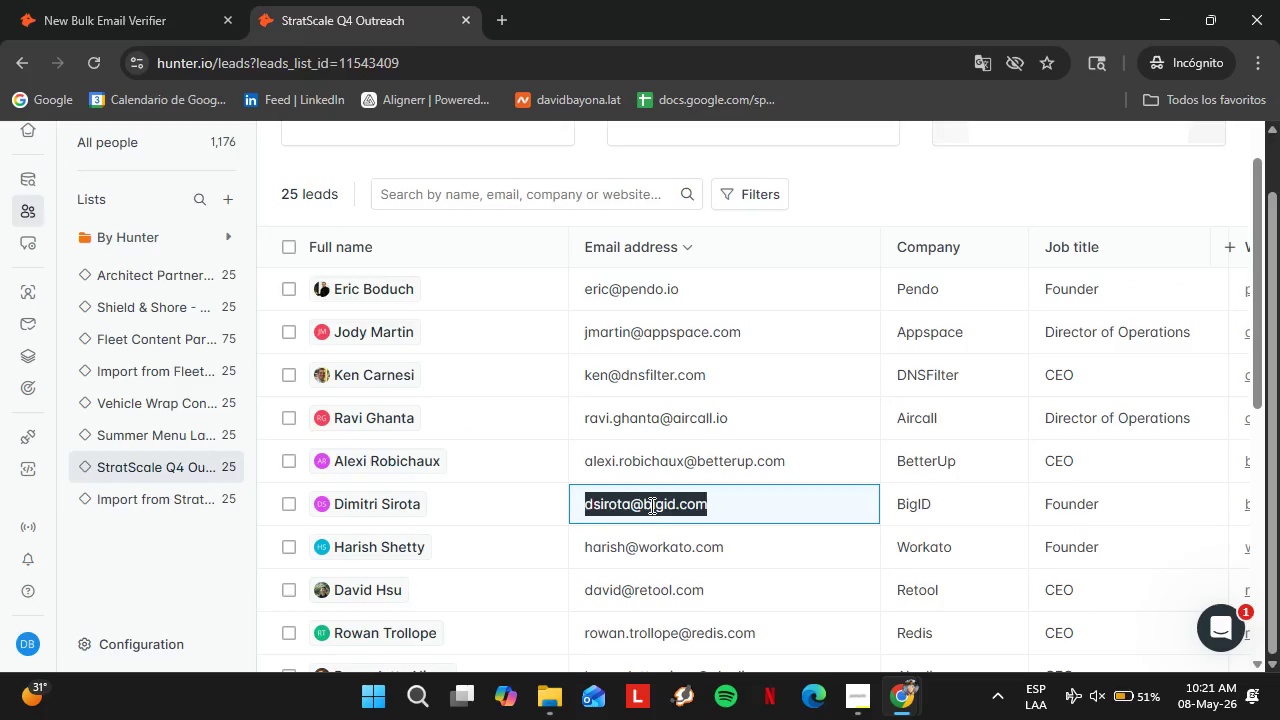 
key(Control+V)
 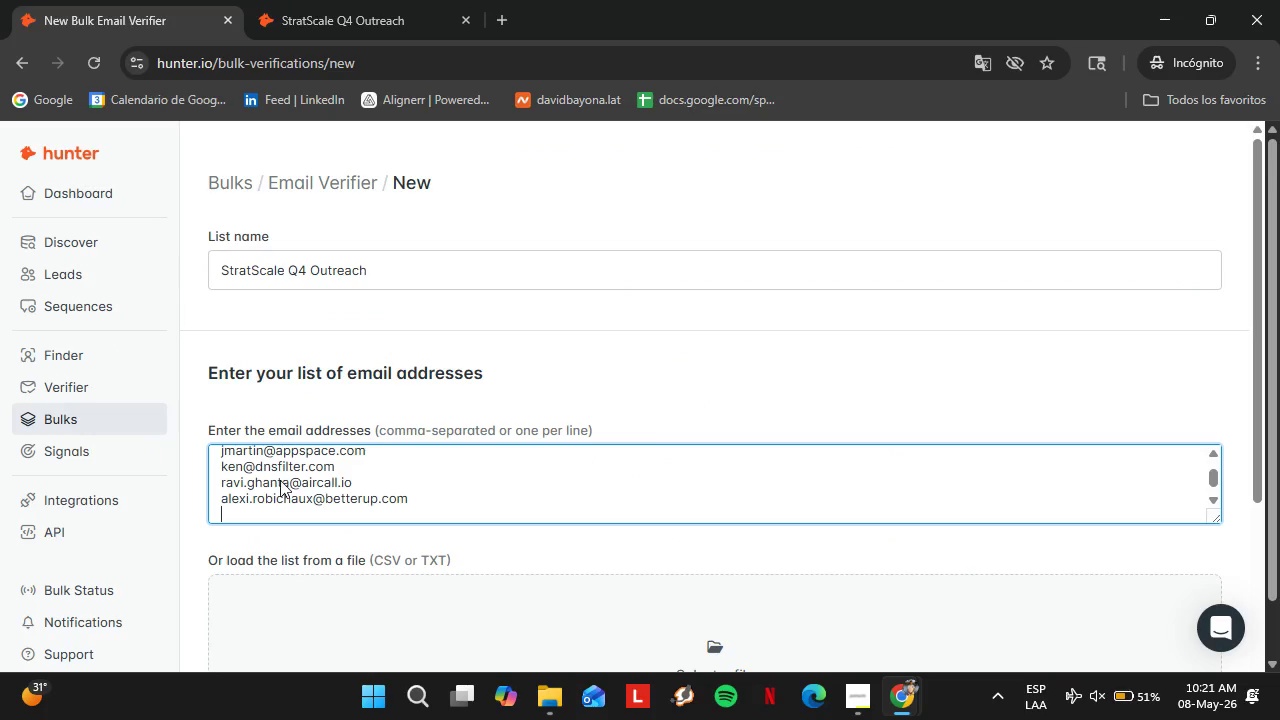 
left_click([227, 517])
 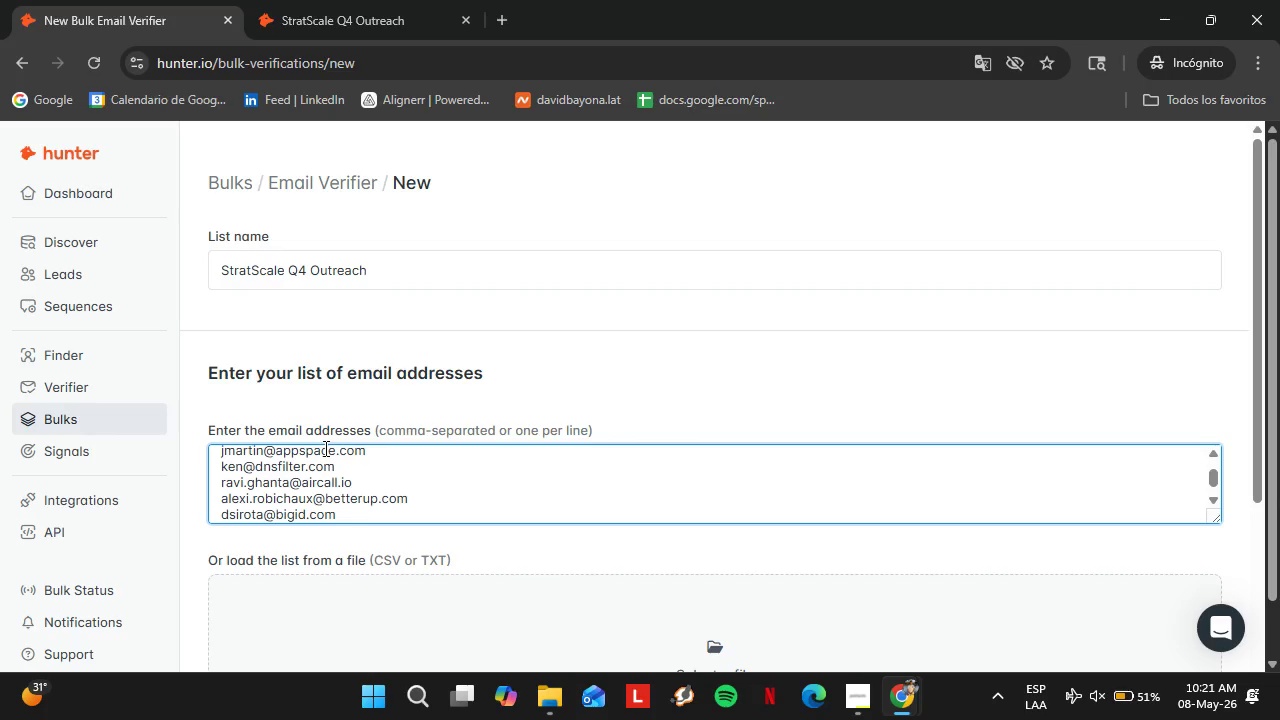 
left_click([363, 518])
 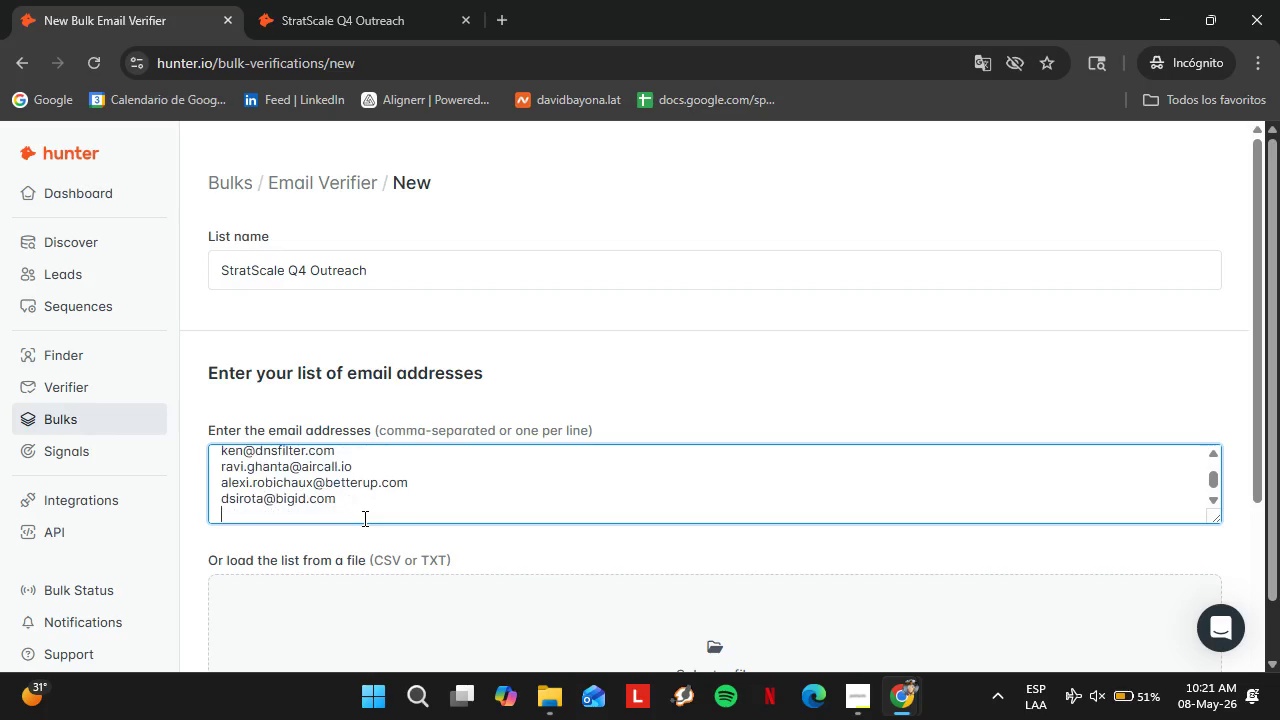 
key(Enter)
 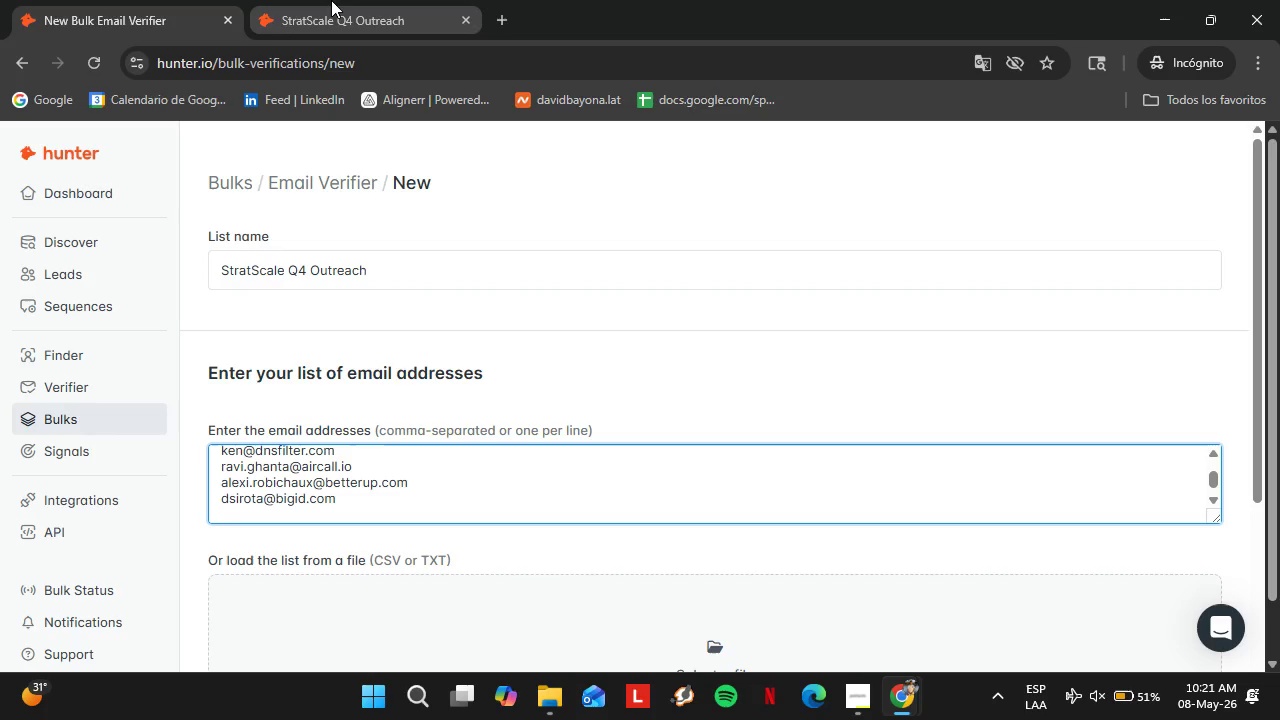 
left_click([332, 0])
 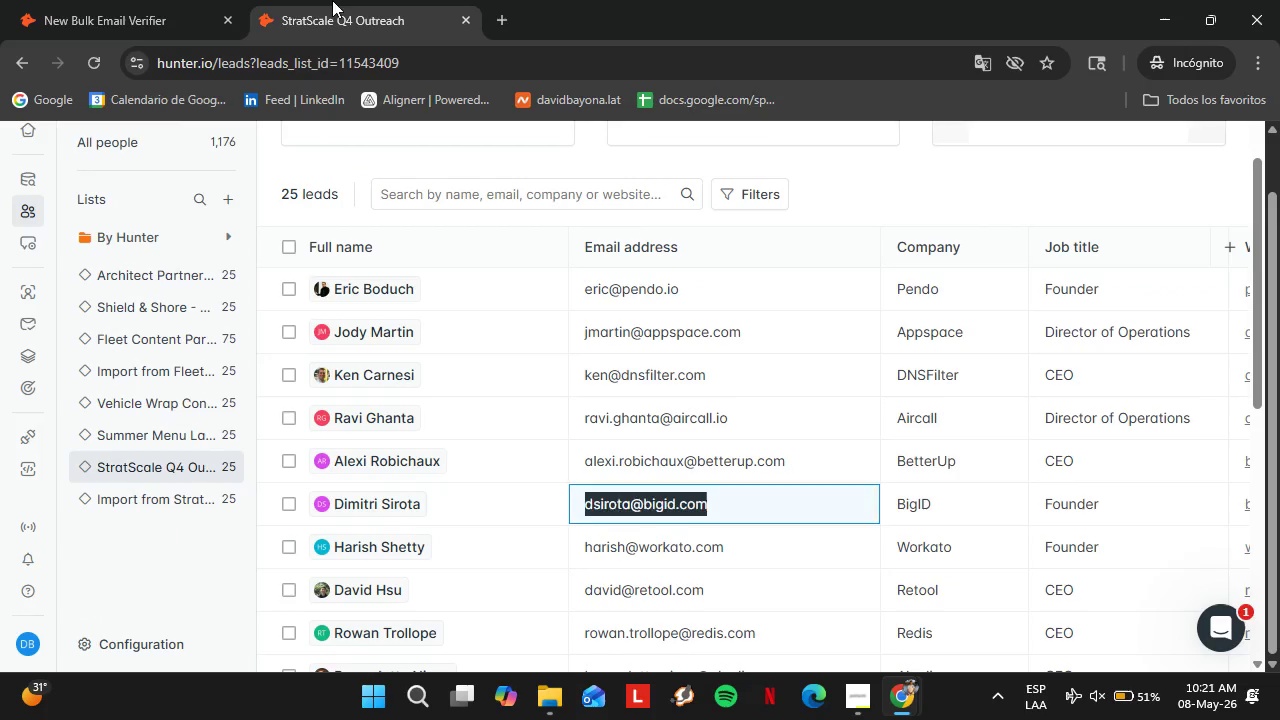 
double_click([640, 545])
 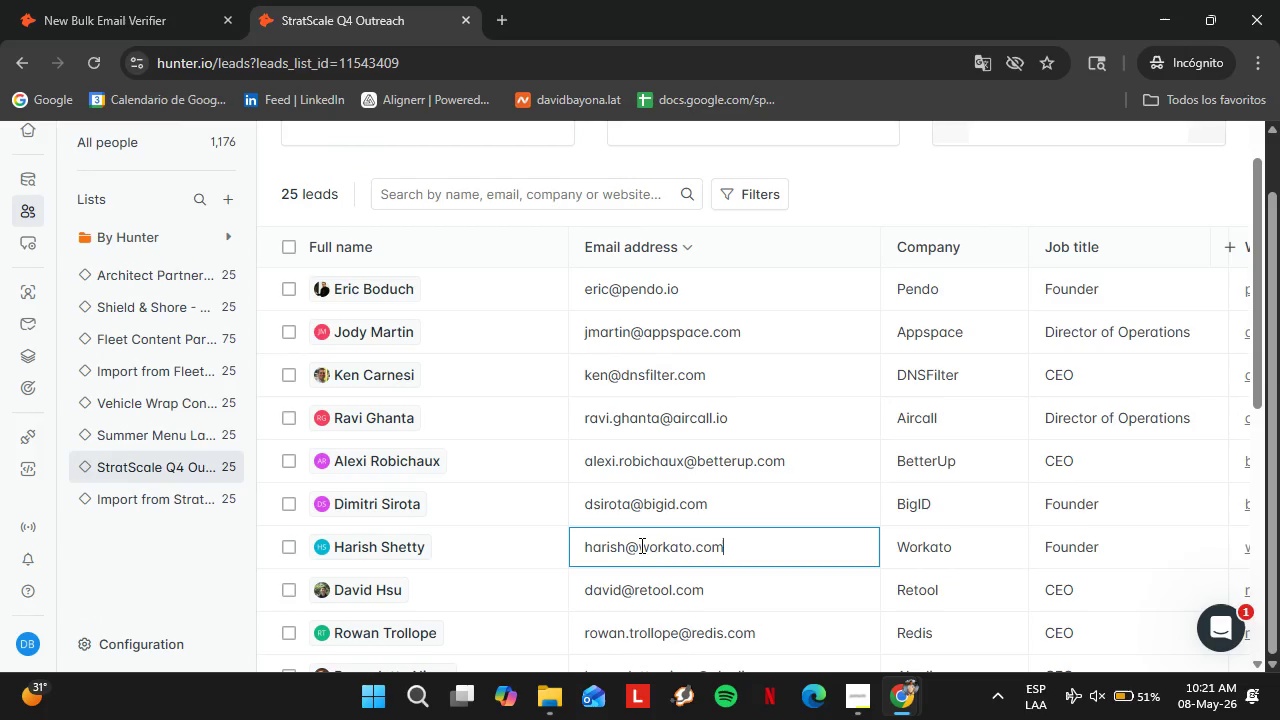 
triple_click([640, 545])
 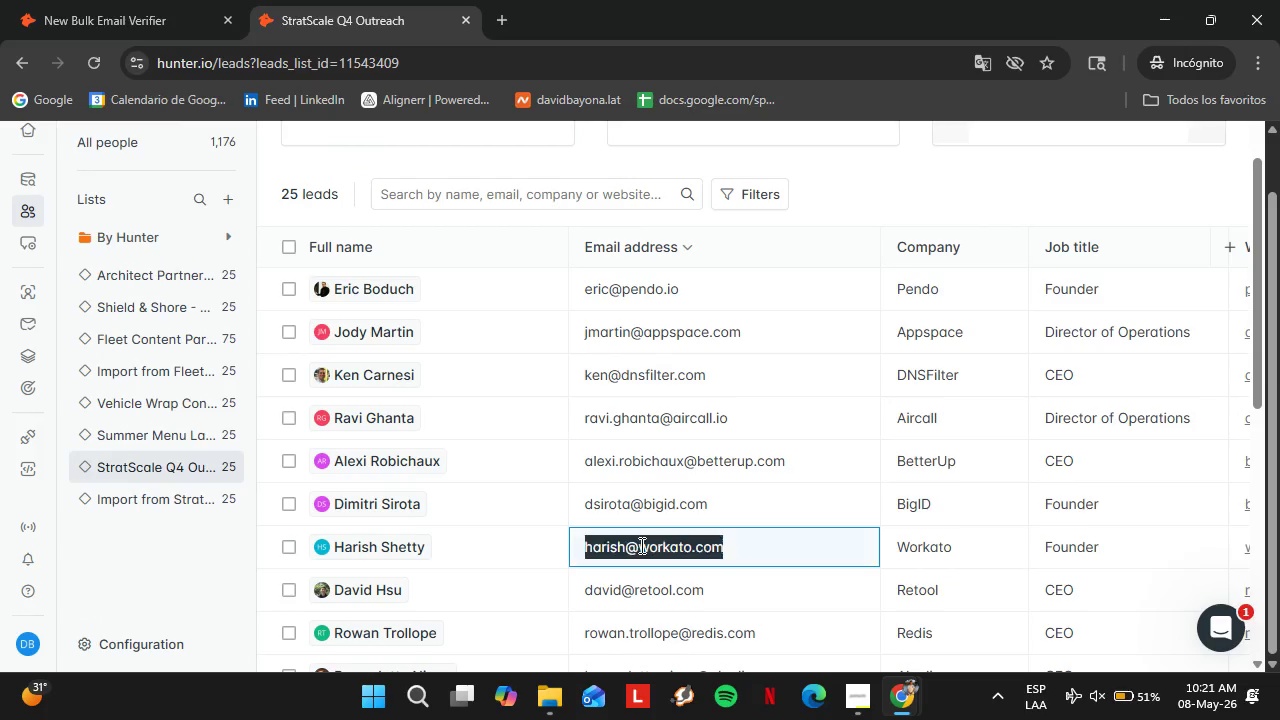 
key(Control+C)
 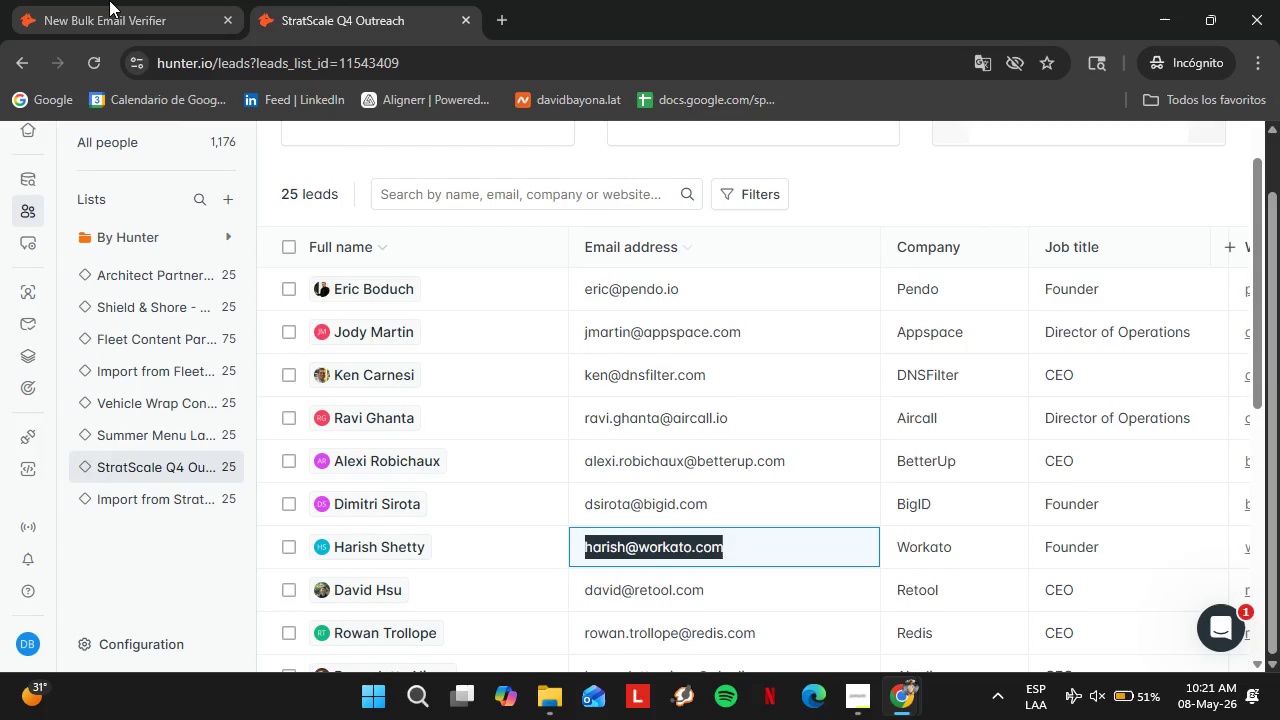 
left_click([109, 0])
 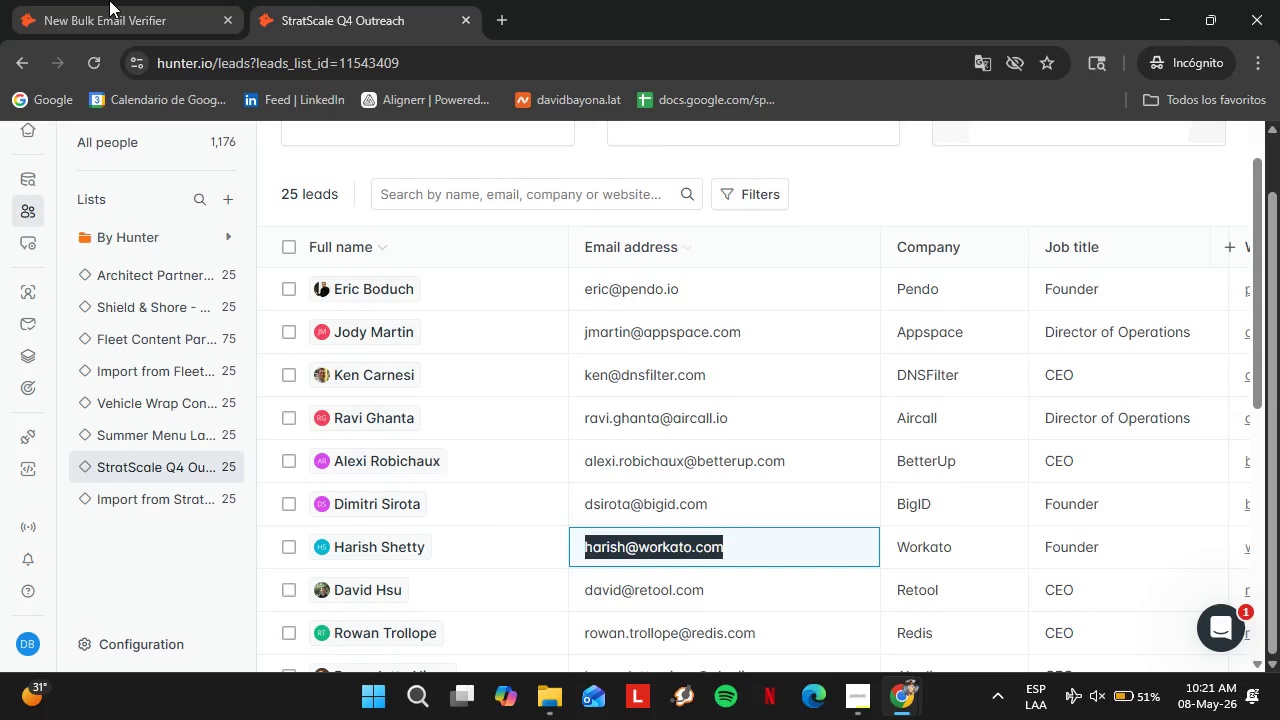 
key(Control+V)
 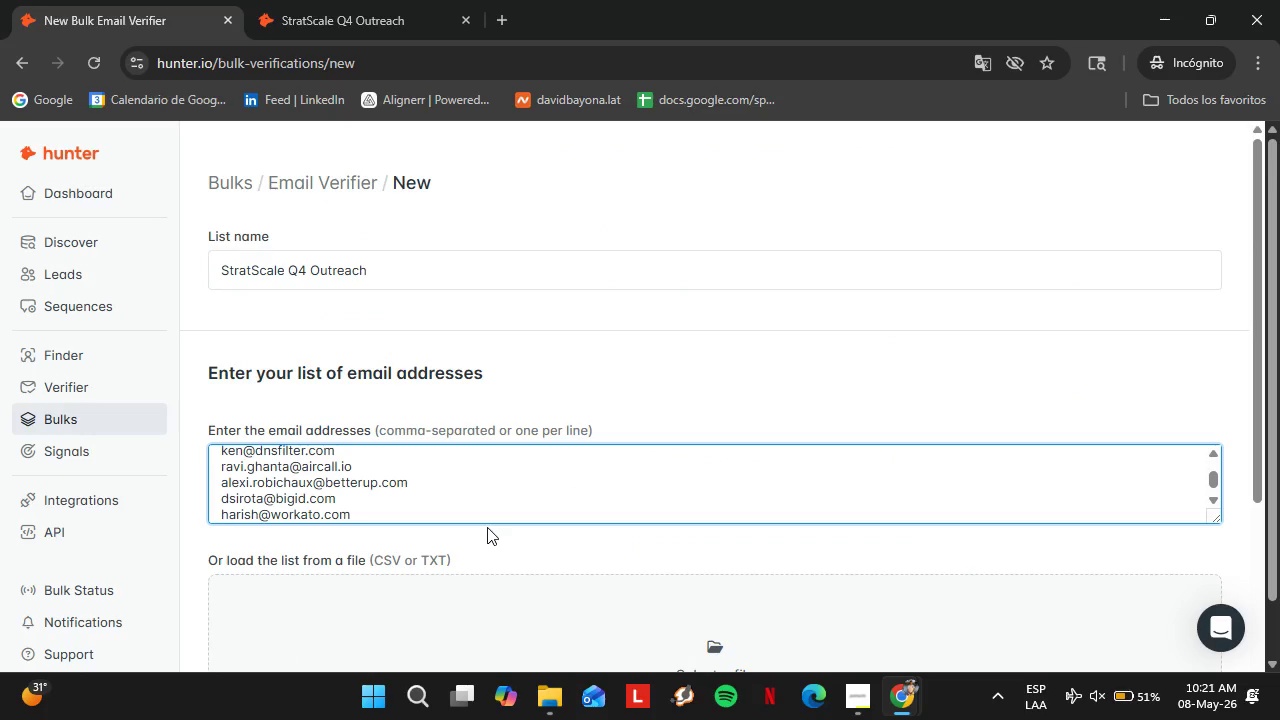 
key(Enter)
 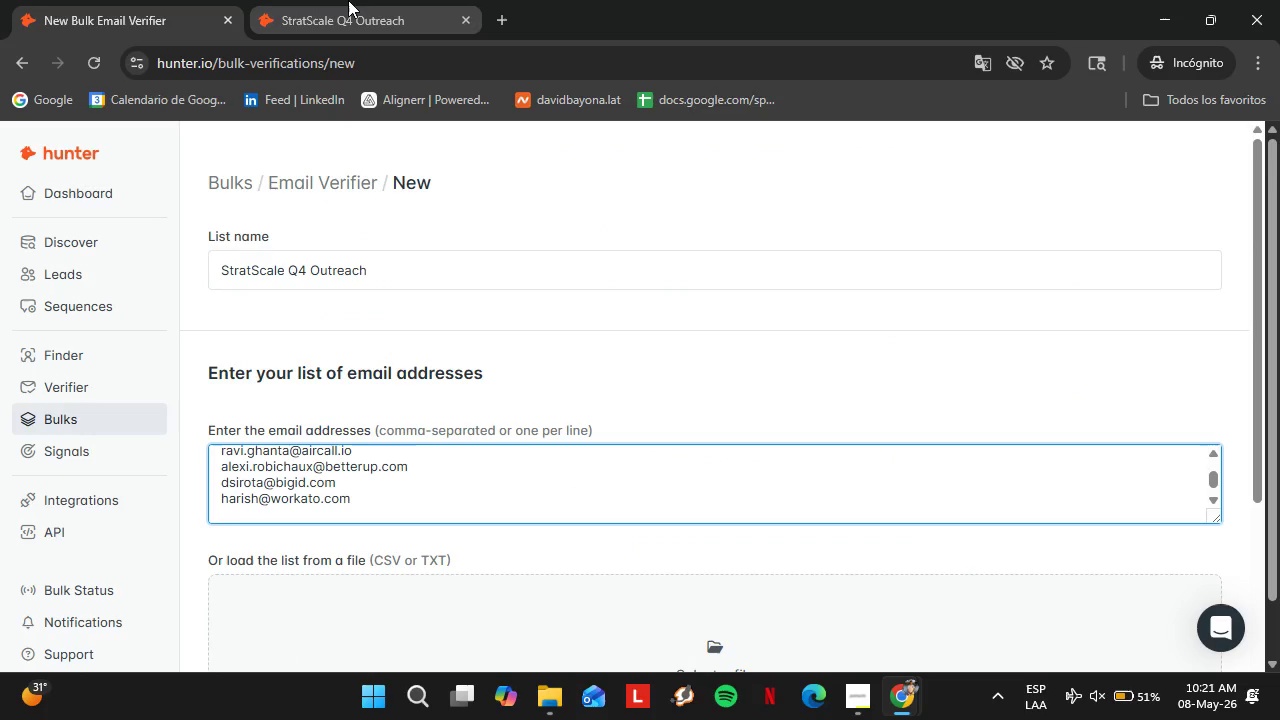 
left_click([347, 0])
 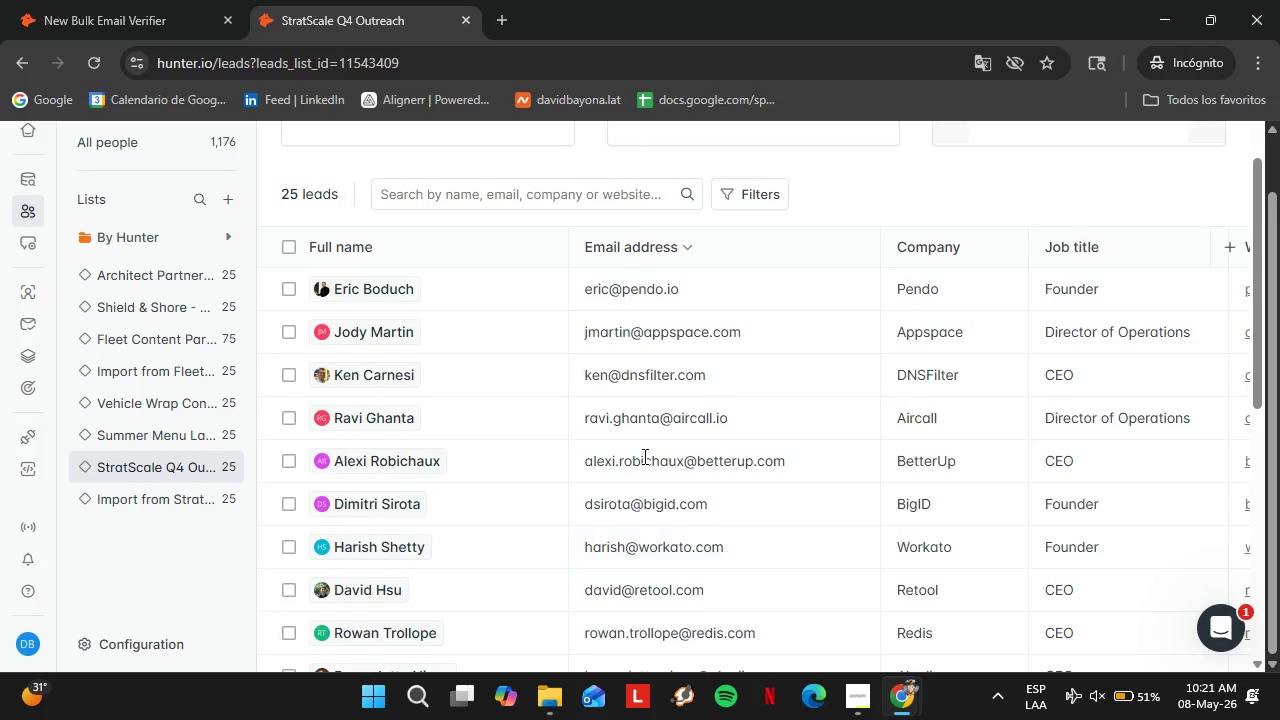 
scroll: coordinate [643, 456], scroll_direction: down, amount: 1.0
 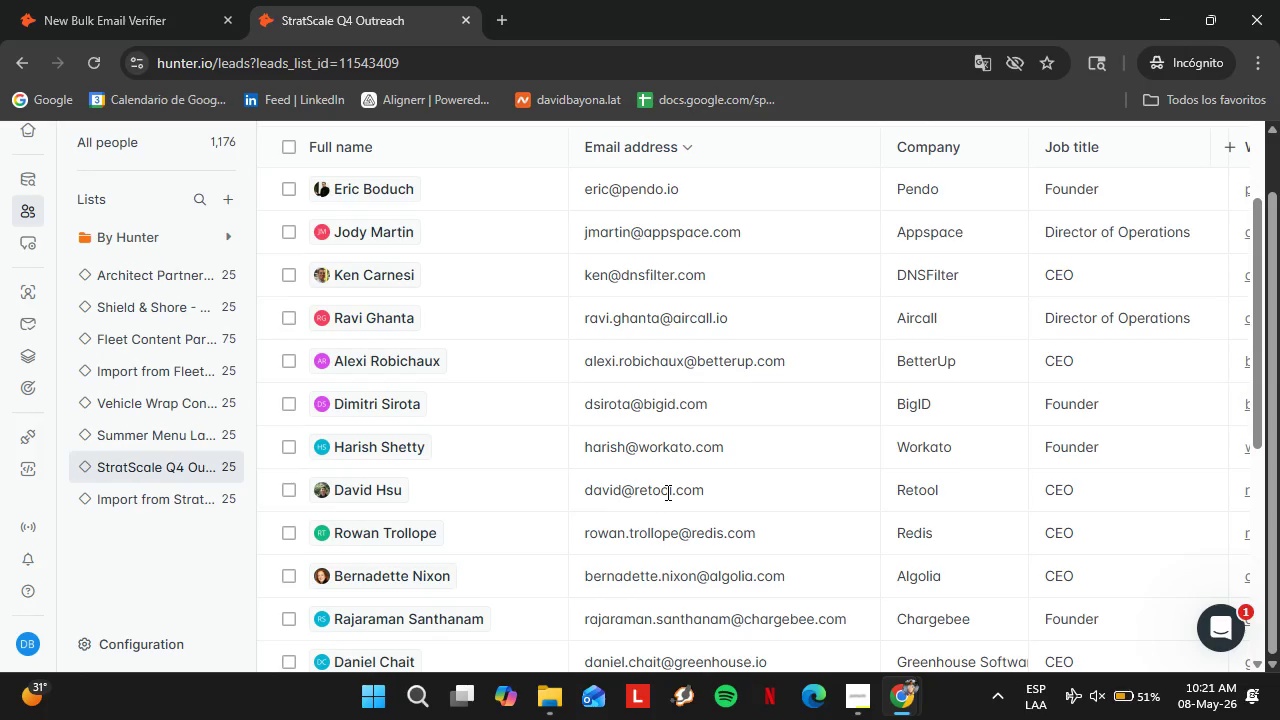 
double_click([666, 492])
 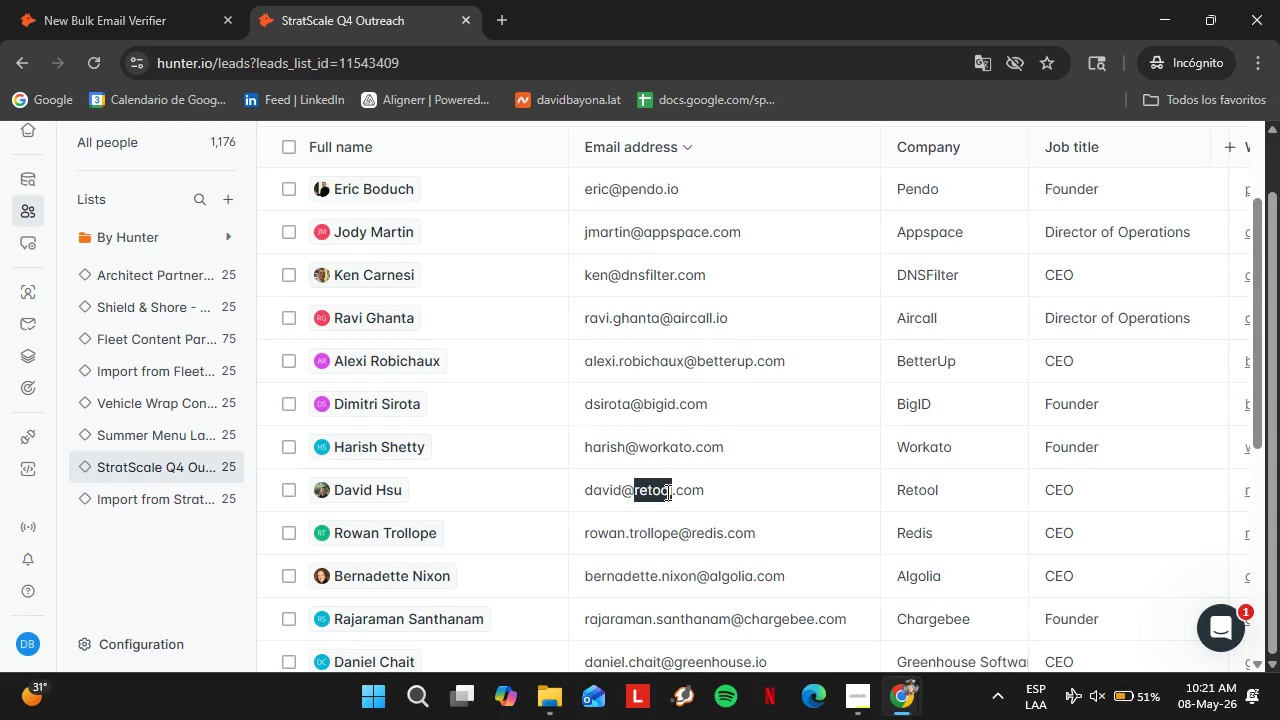 
triple_click([666, 492])
 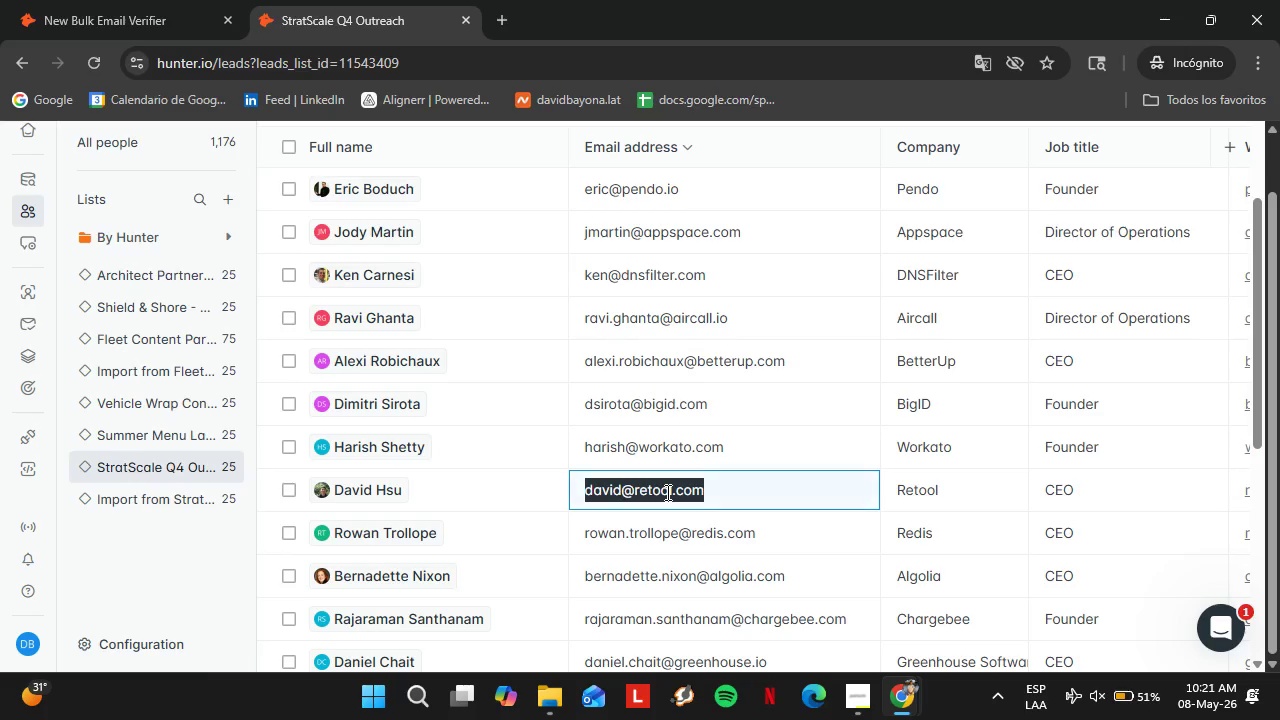 
key(Control+C)
 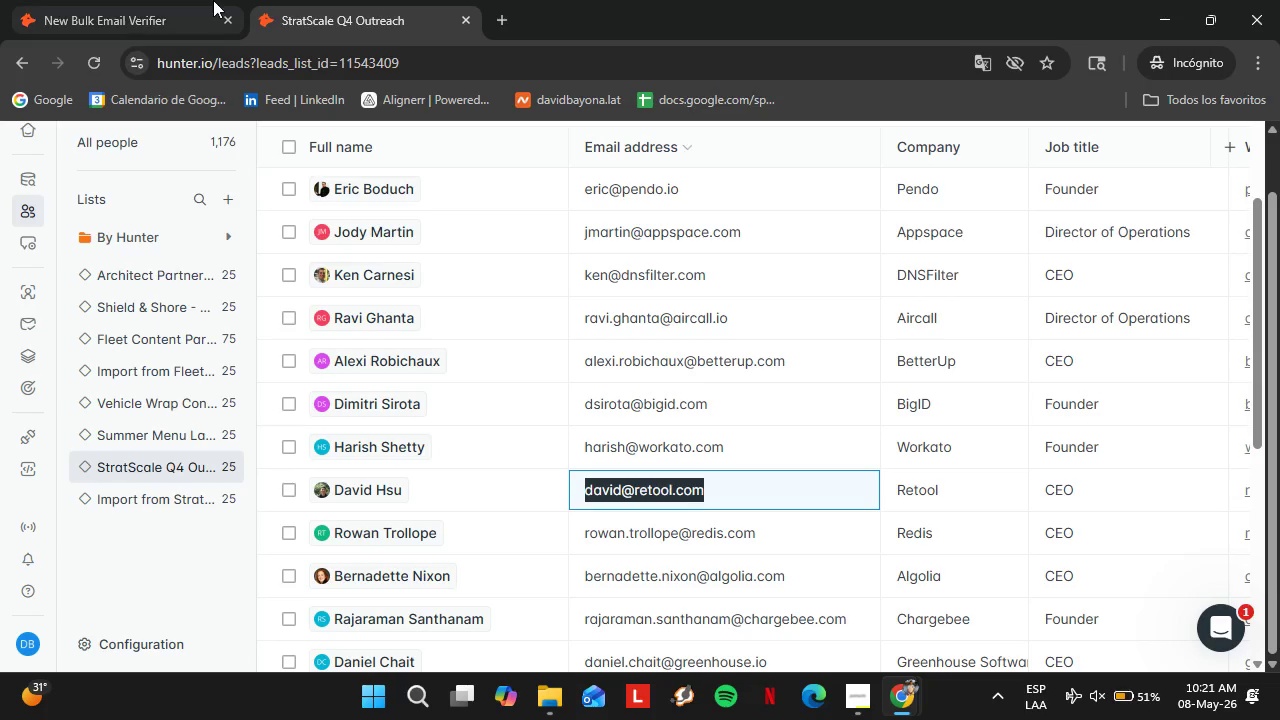 
left_click([193, 0])
 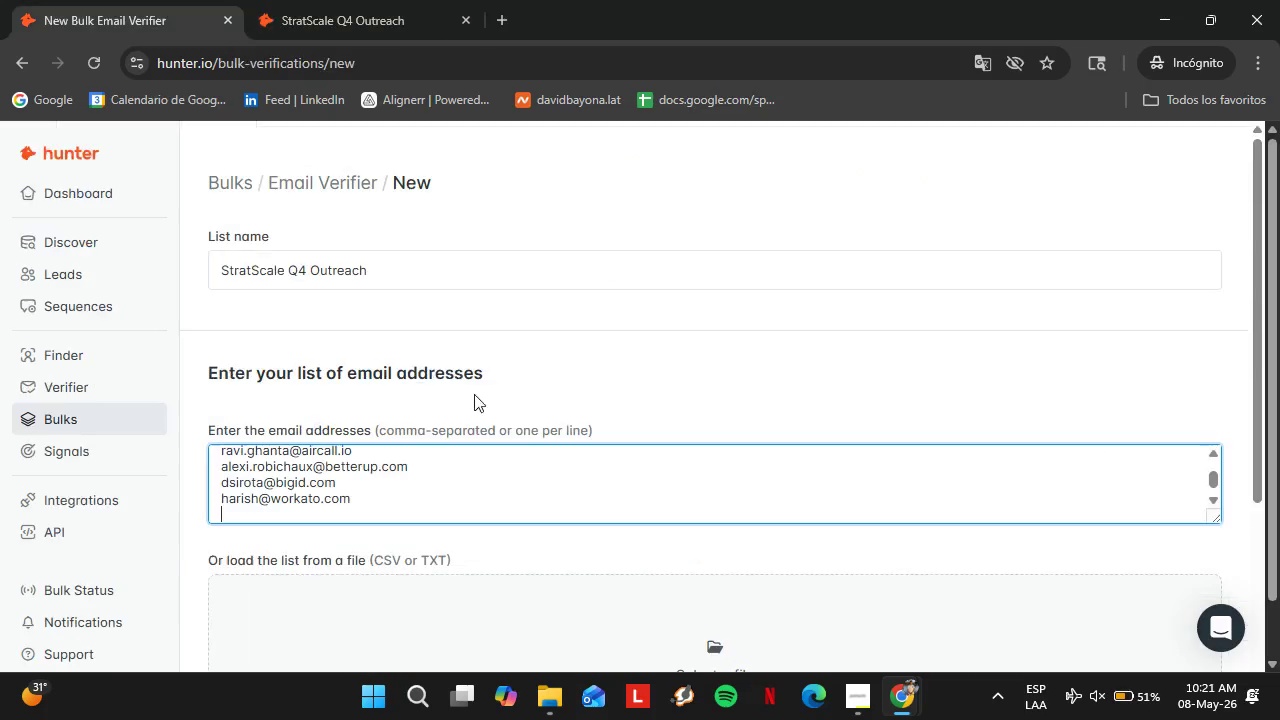 
key(Control+ControlLeft)
 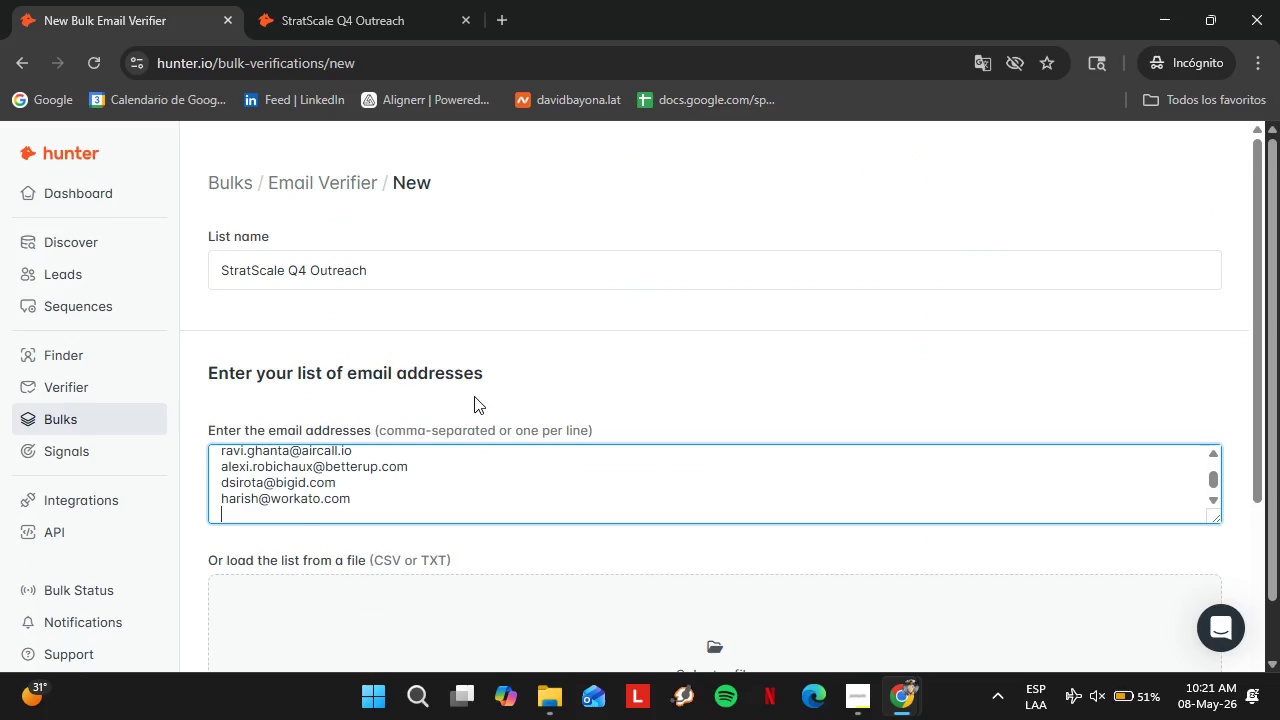 
key(Control+V)
 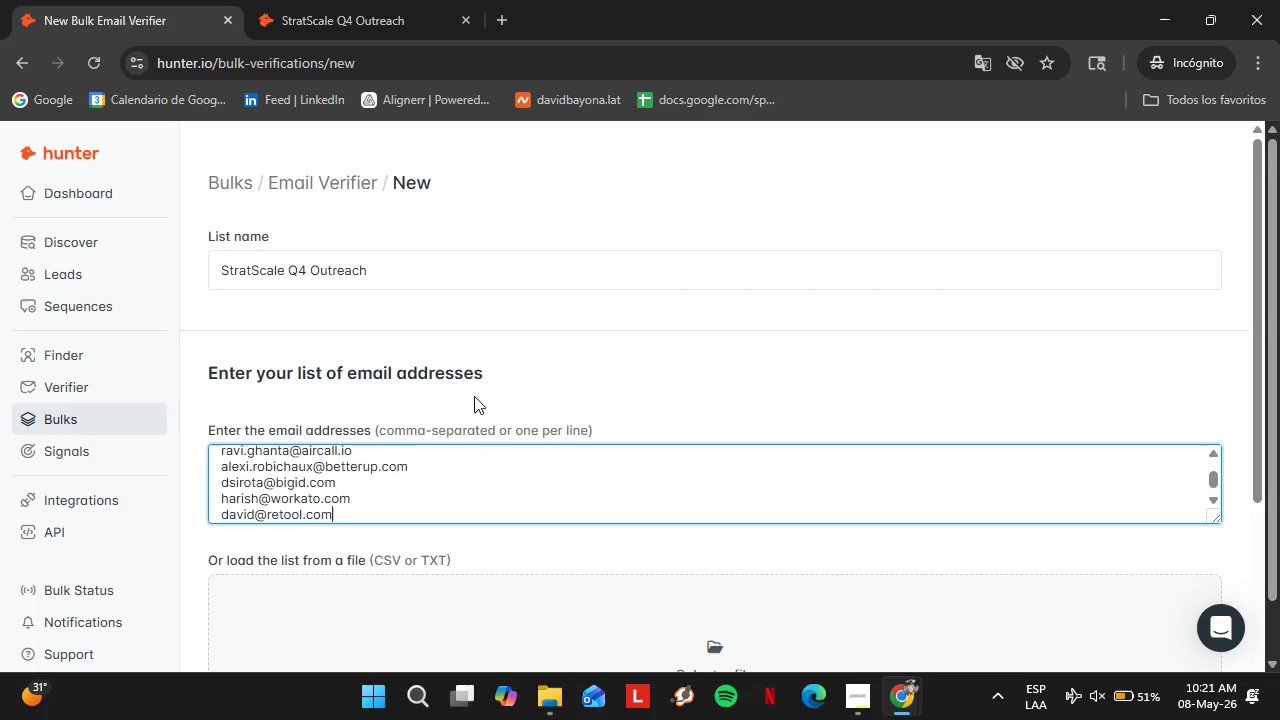 
key(Enter)
 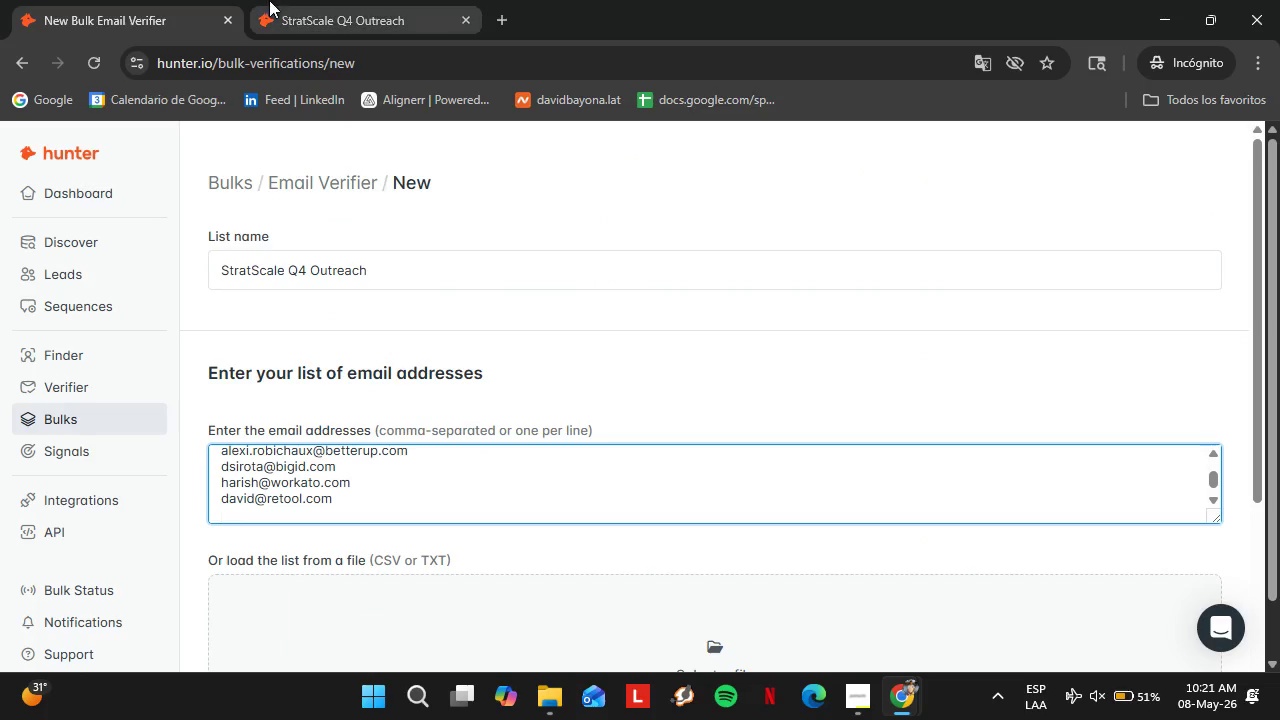 
left_click([269, 0])
 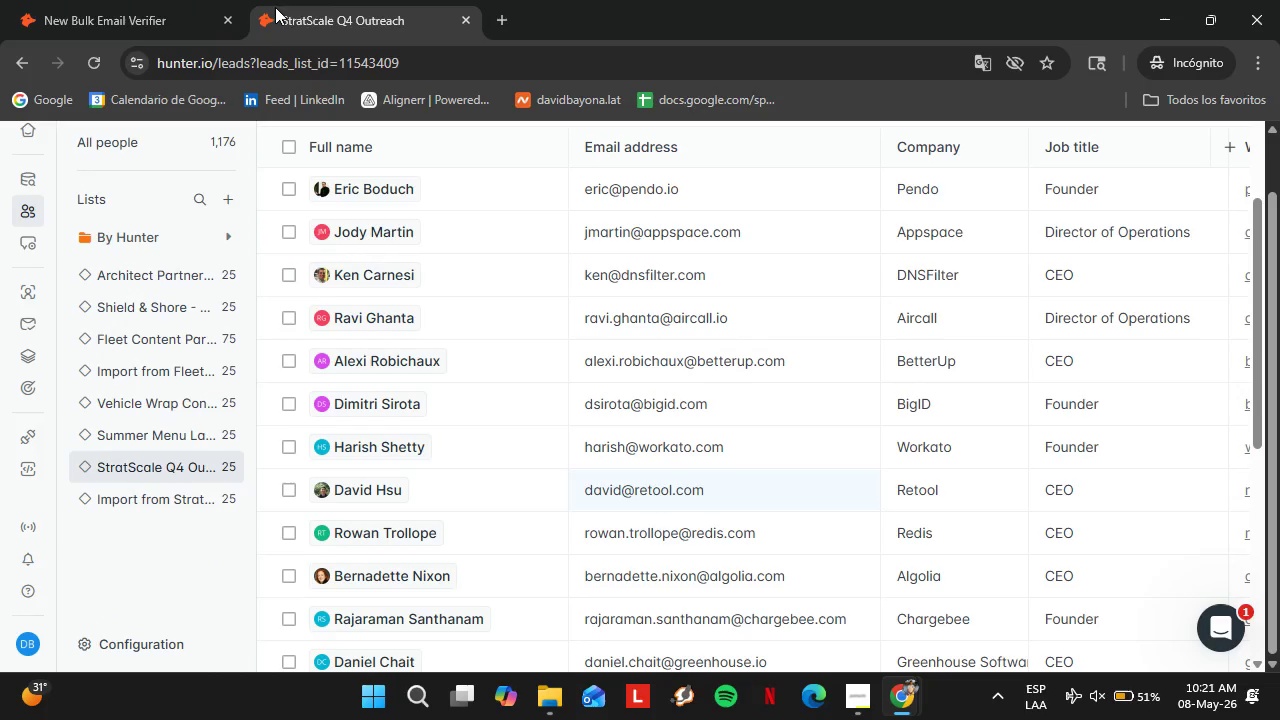 
double_click([656, 529])
 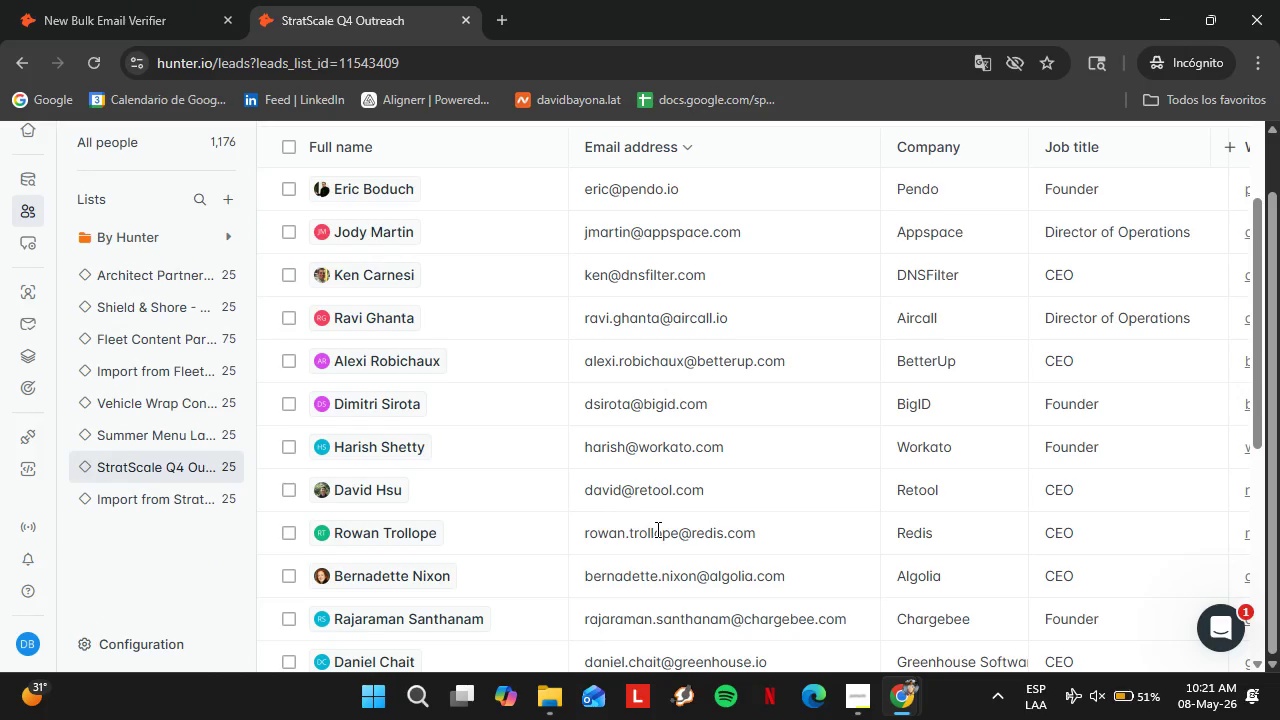 
triple_click([656, 529])
 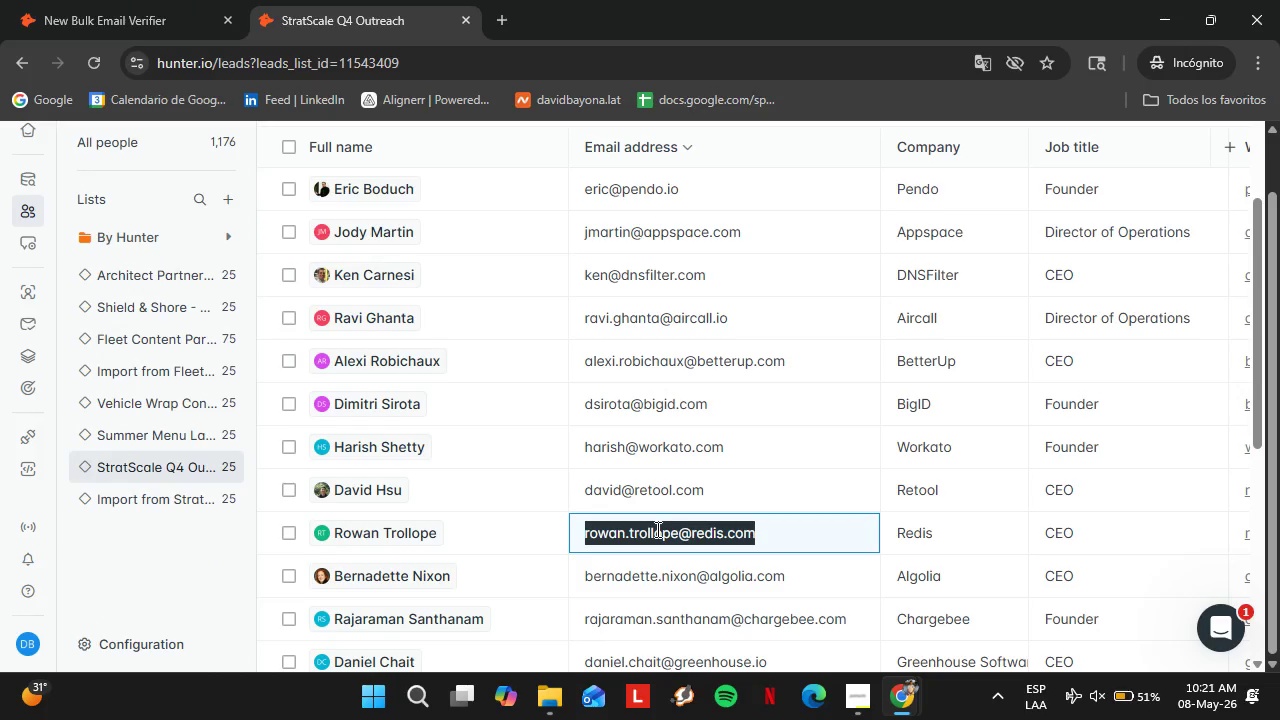 
key(Control+C)
 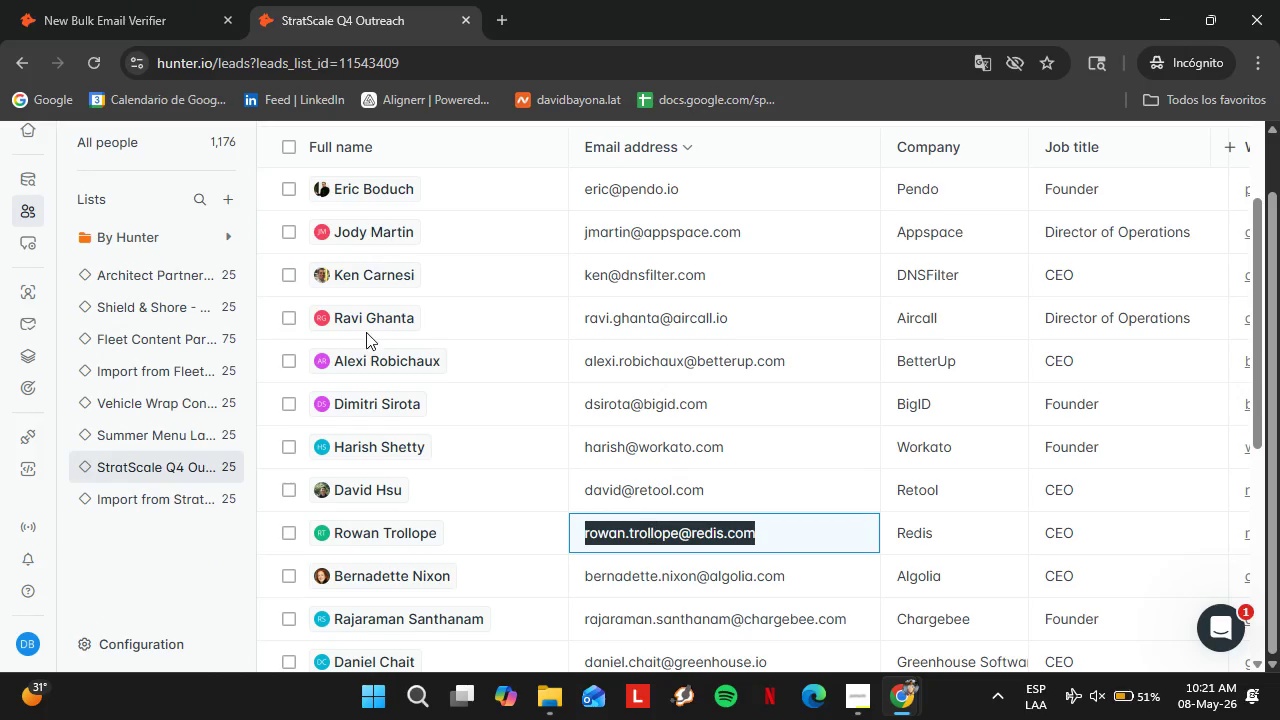 
left_click([172, 18])
 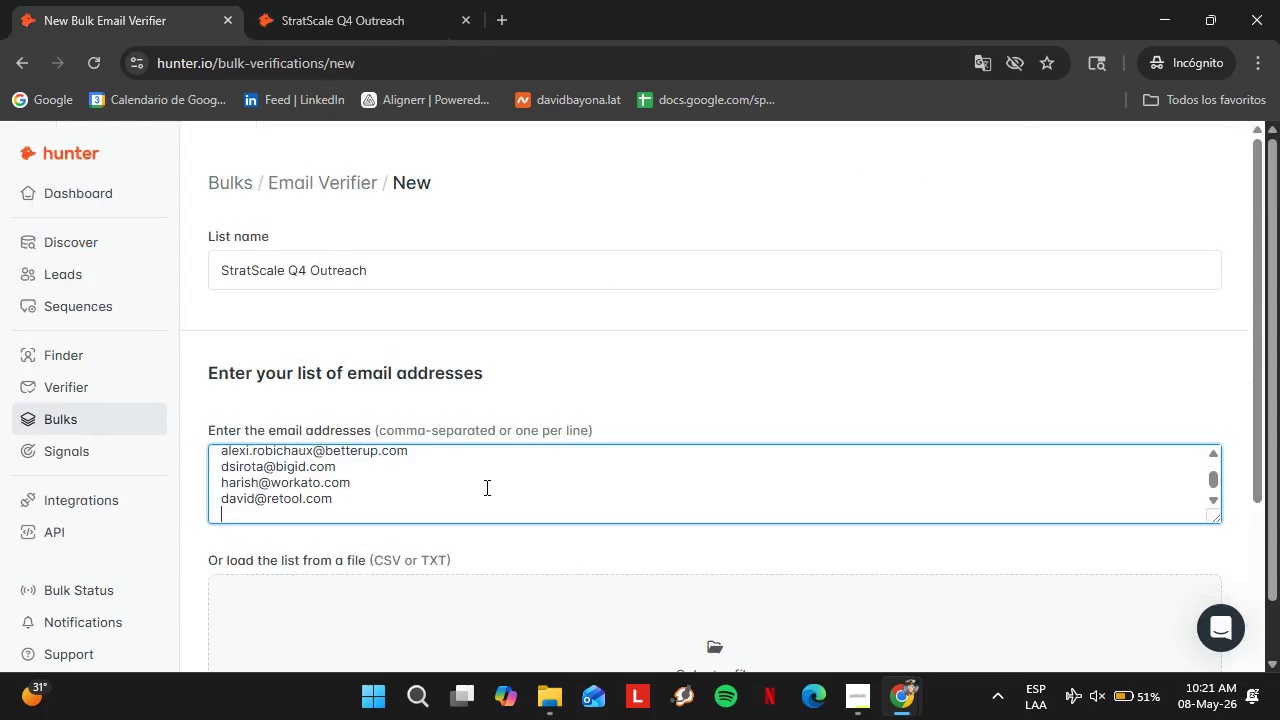 
key(Control+V)
 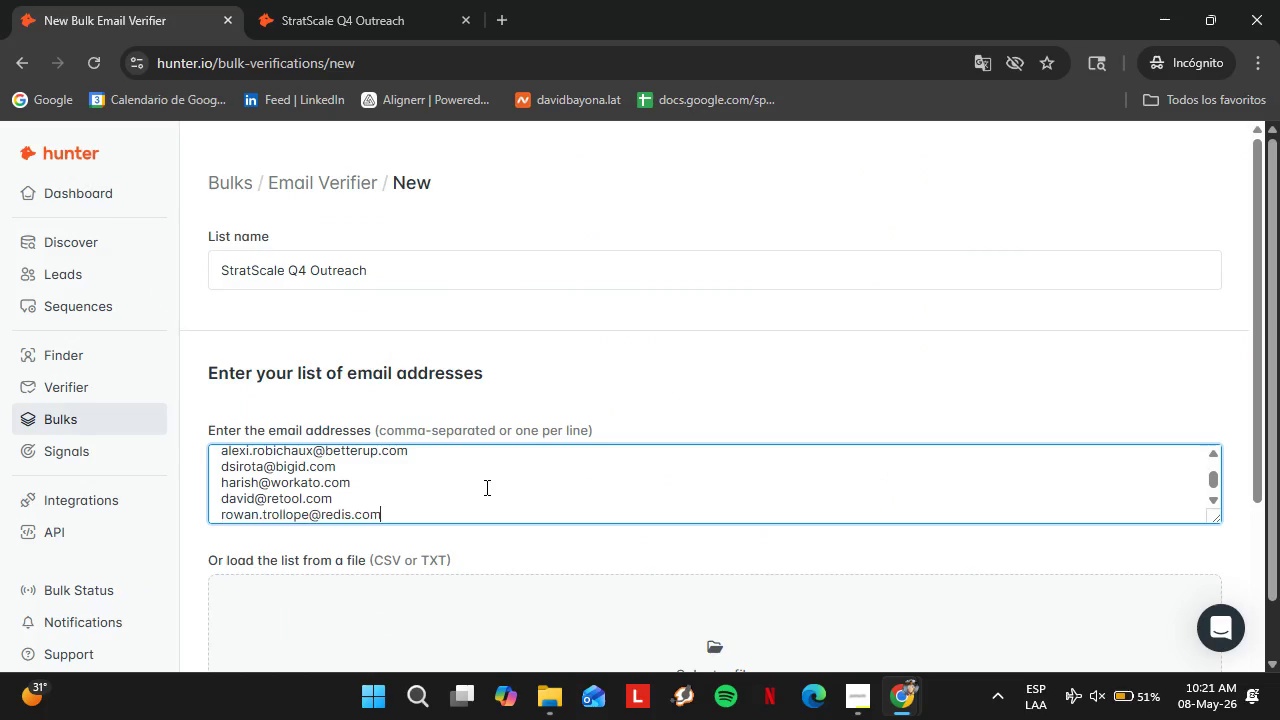 
key(Slash)
 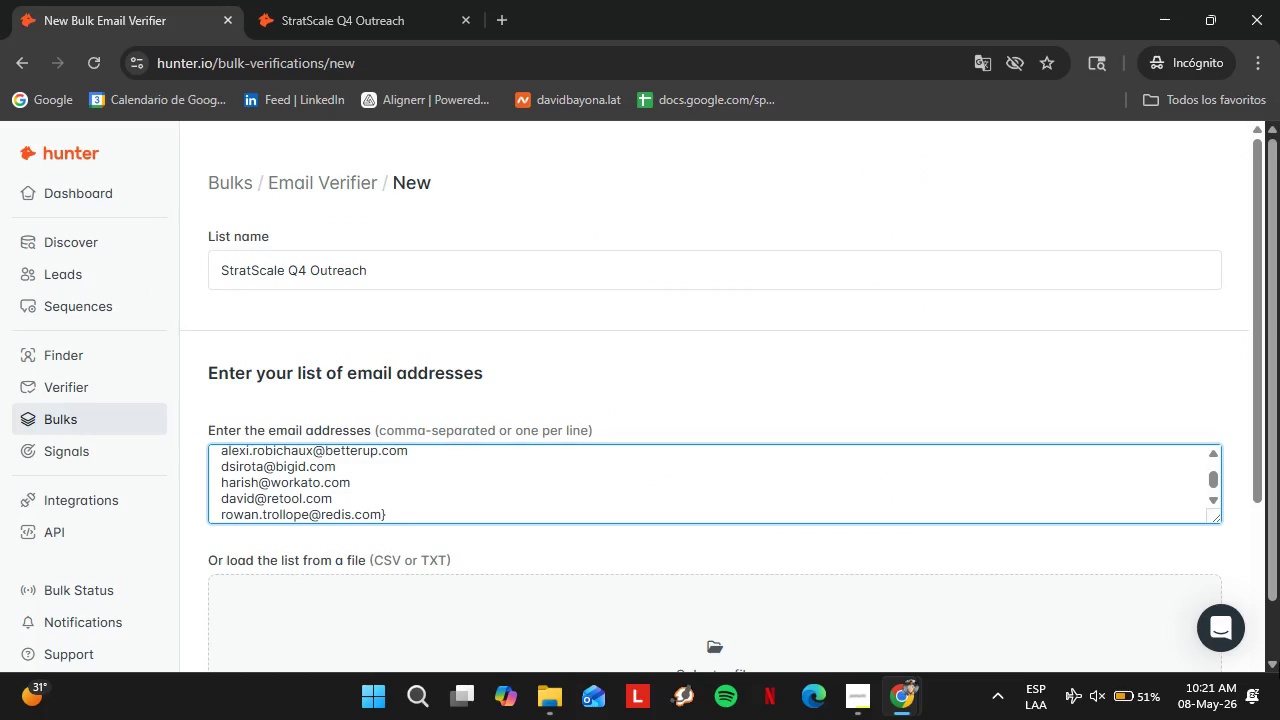 
key(Backspace)
 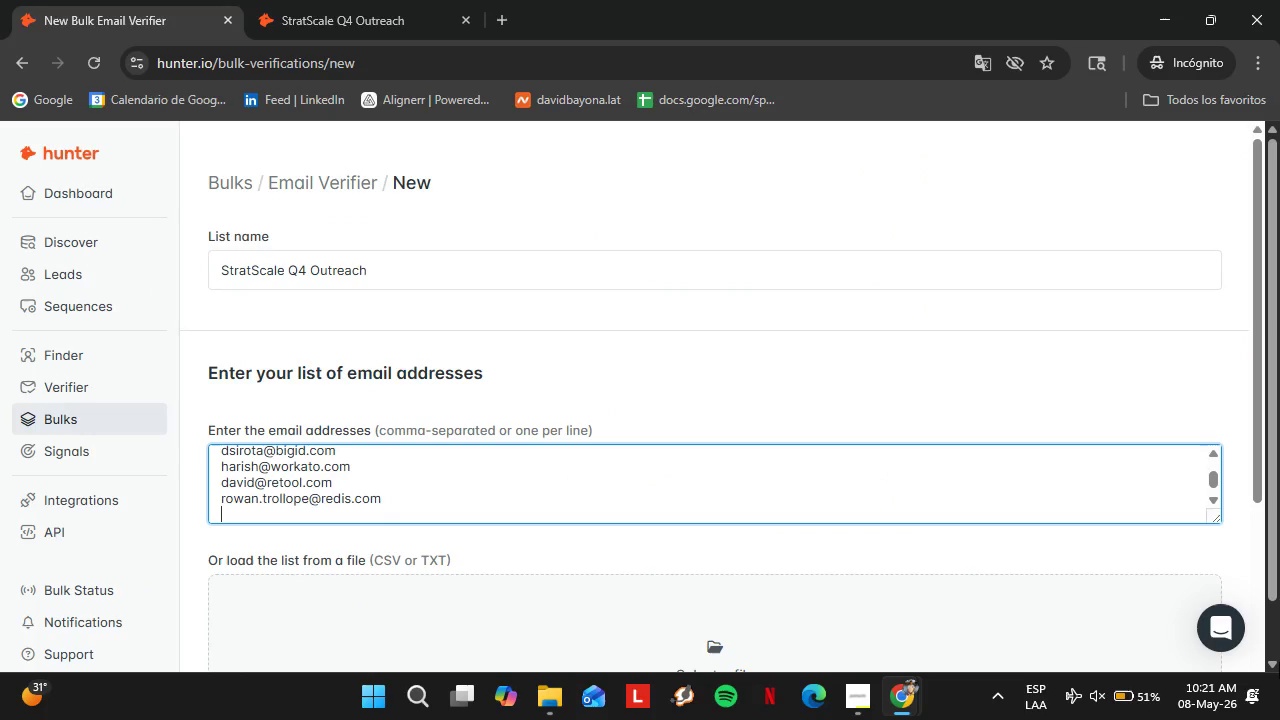 
key(Enter)
 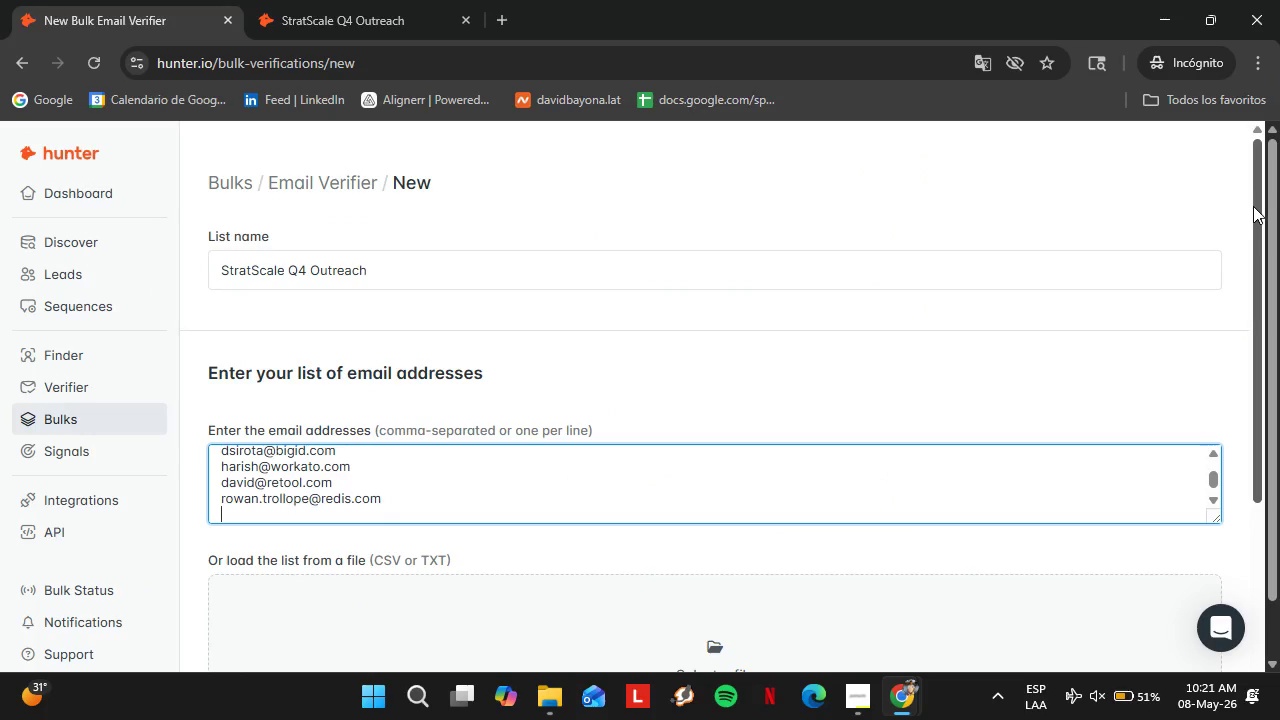 
left_click([439, 0])
 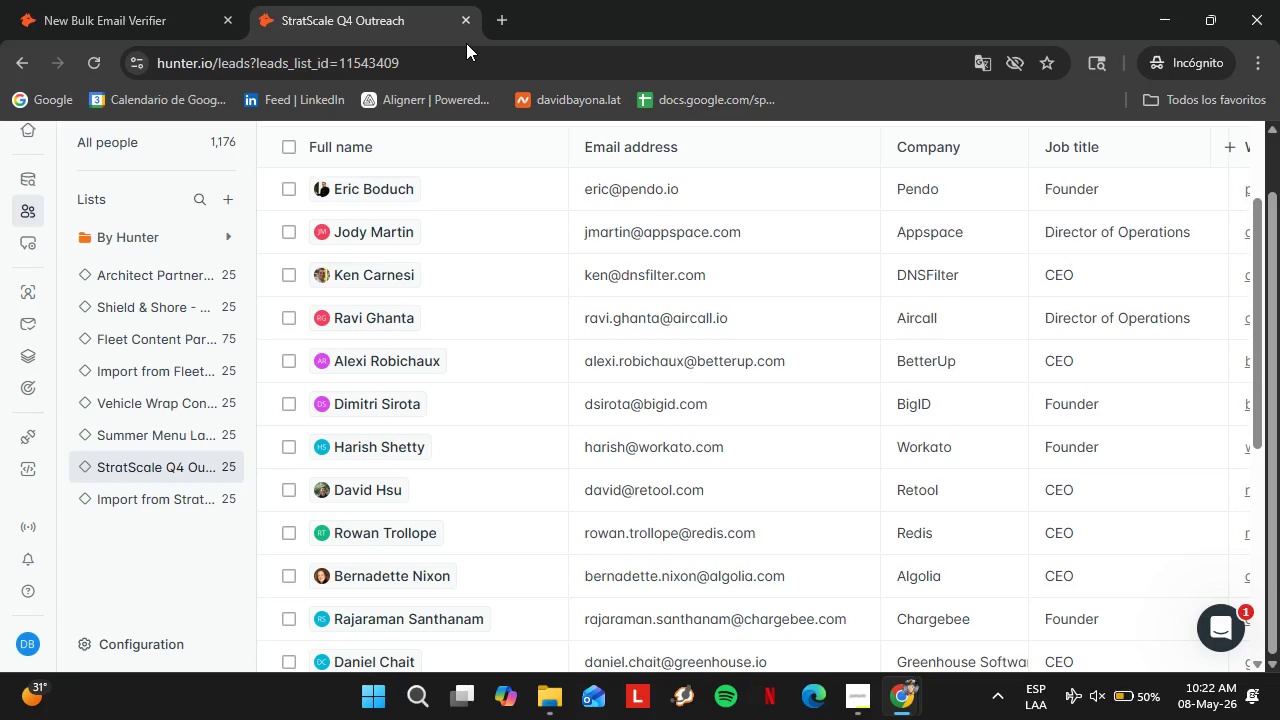 
wait(5.58)
 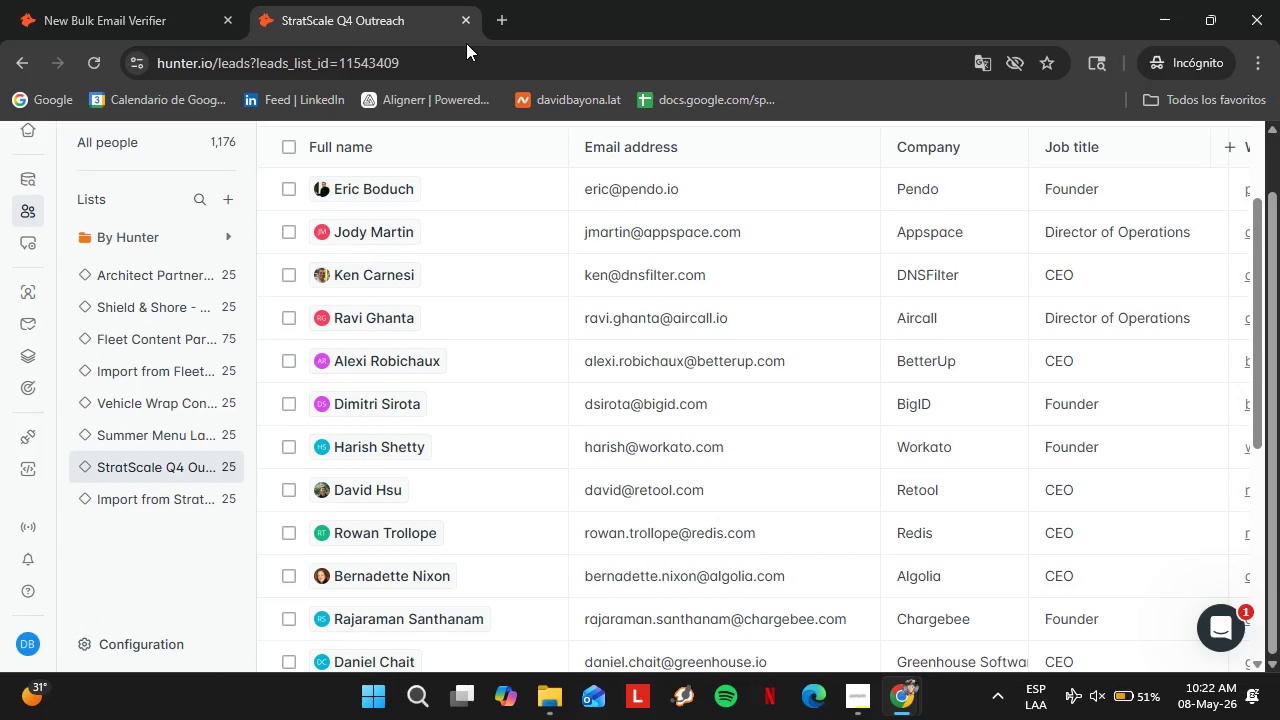 
left_click([128, 0])
 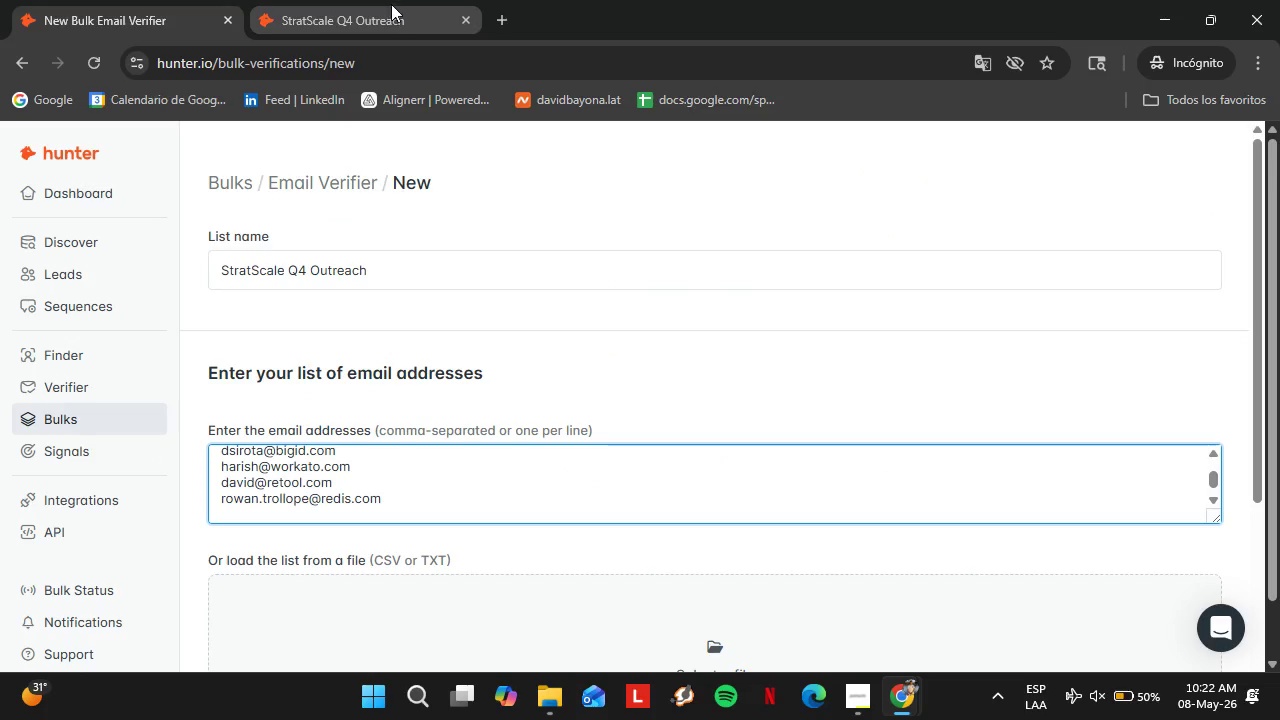 
left_click([391, 4])
 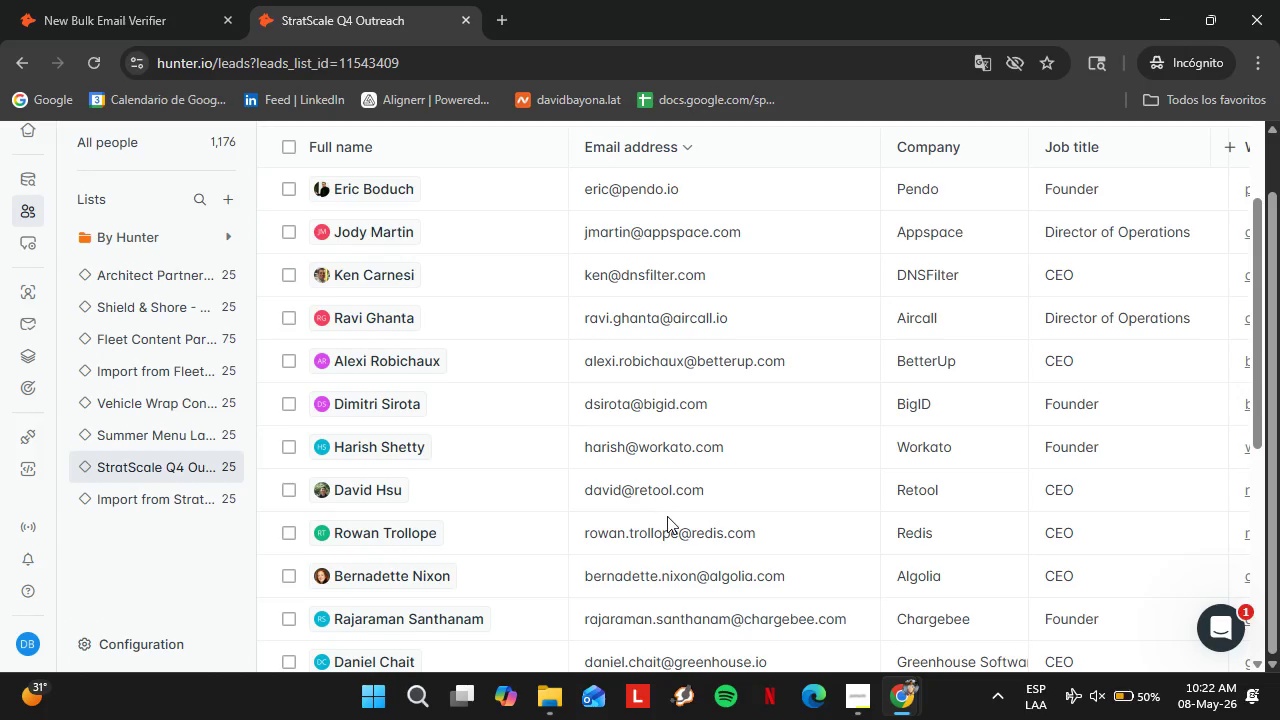 
double_click([660, 565])
 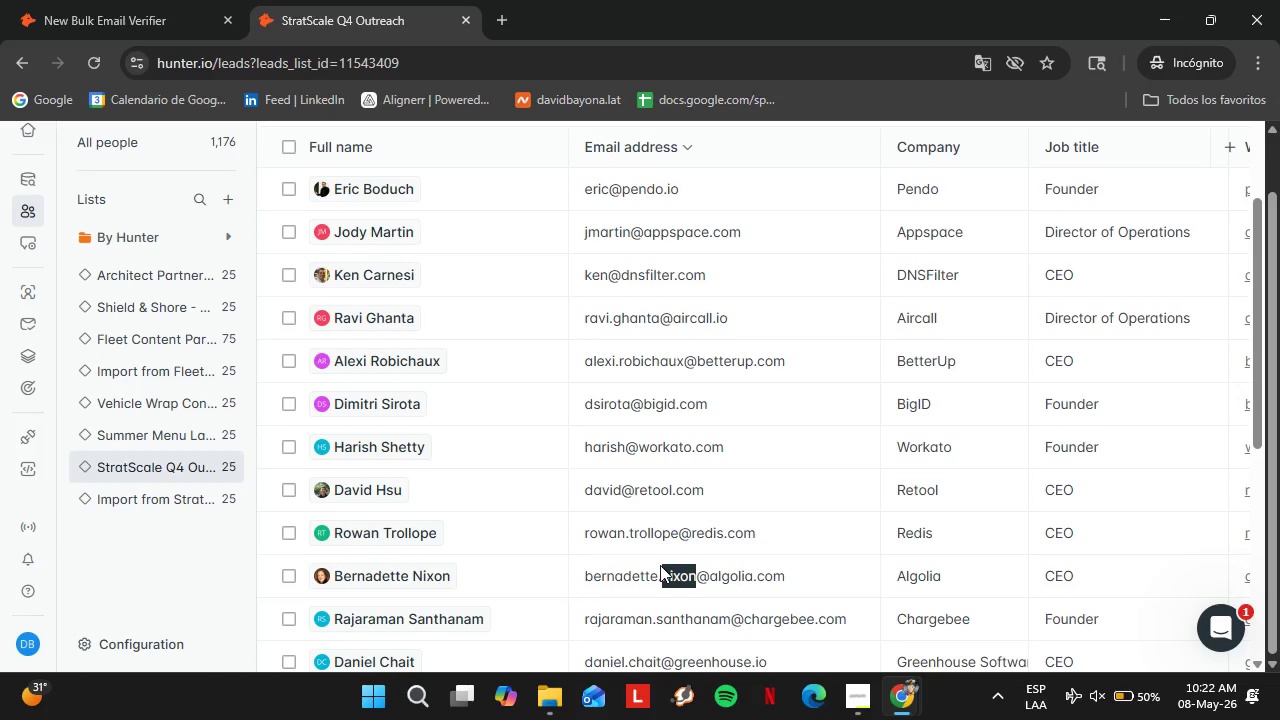 
triple_click([660, 565])
 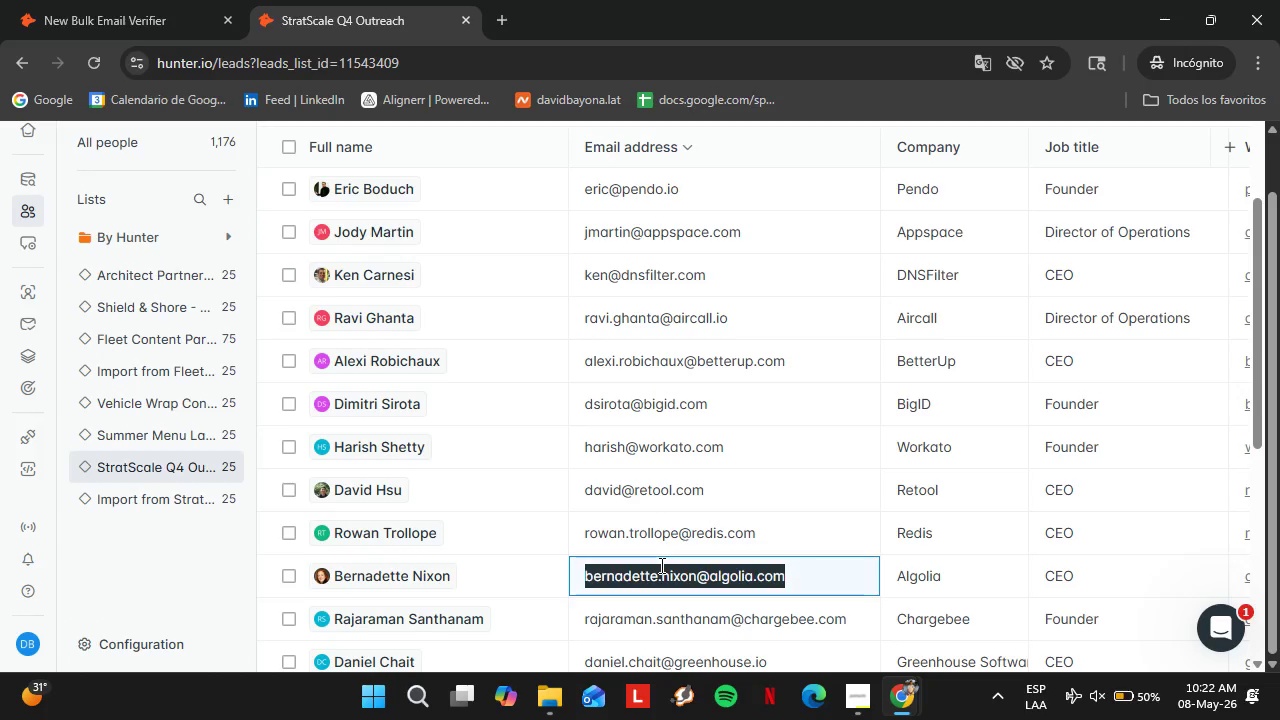 
key(Control+C)
 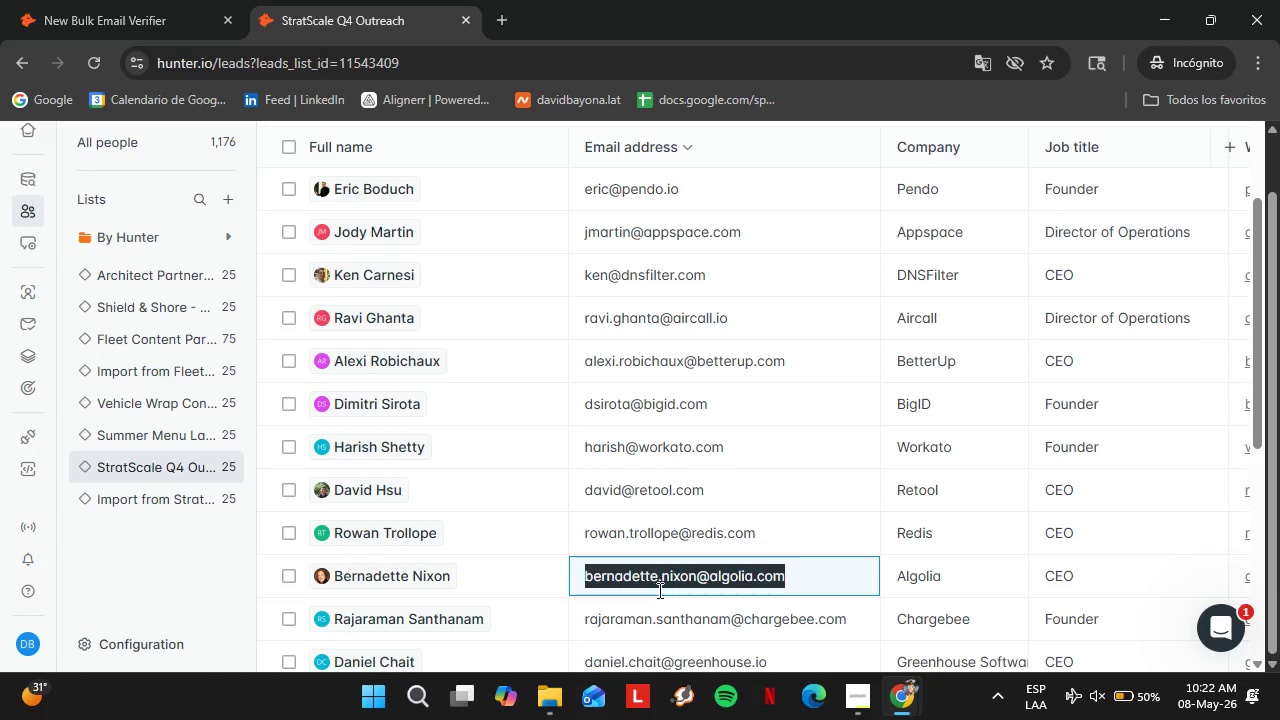 
left_click([151, 0])
 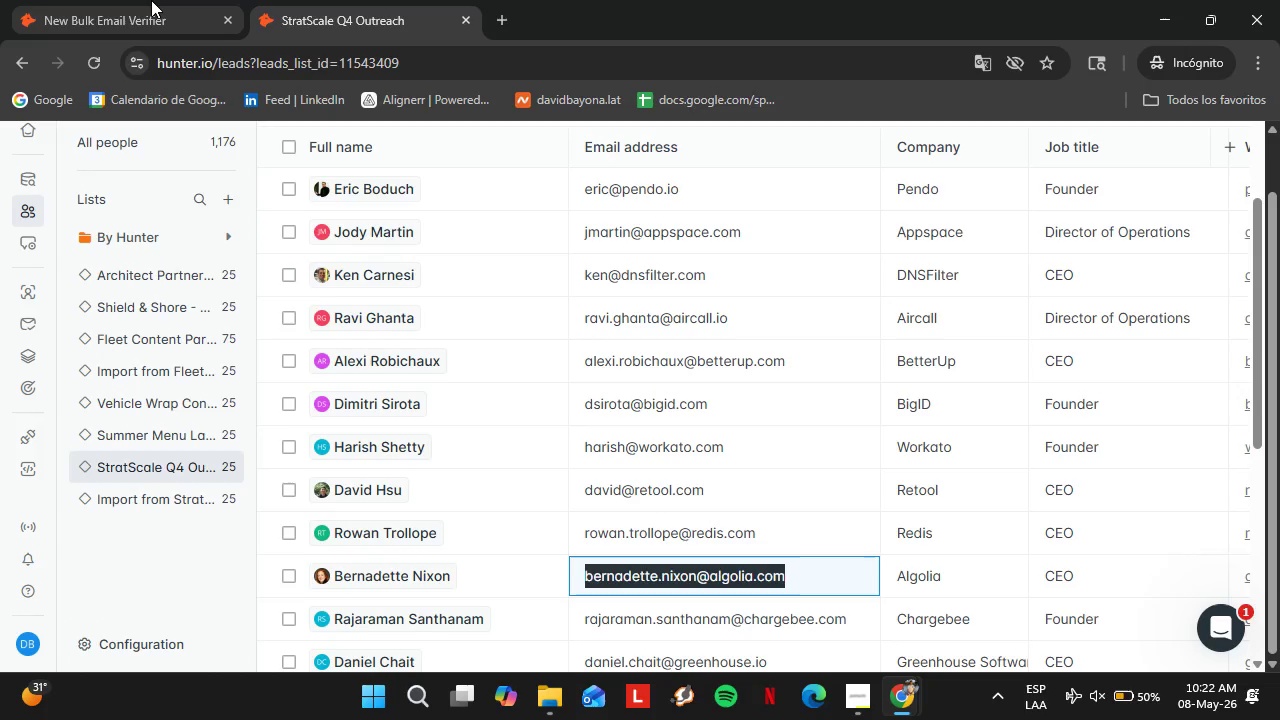 
key(Control+V)
 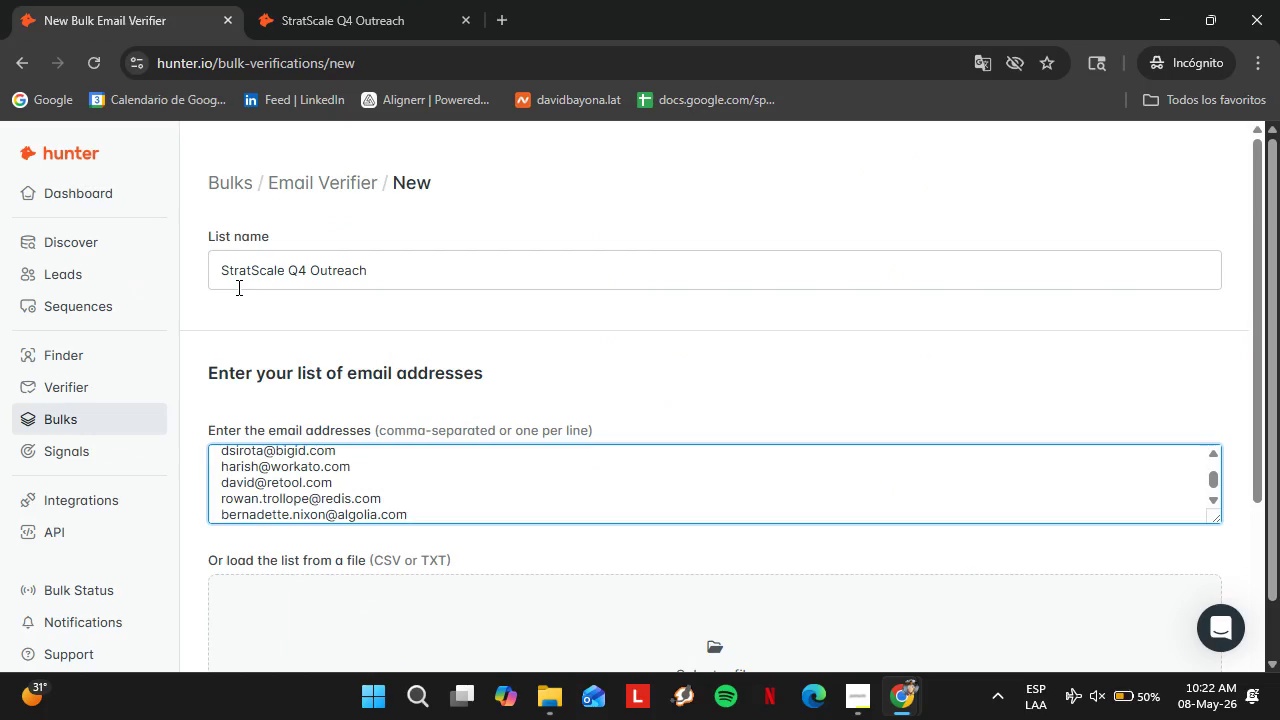 
key(Enter)
 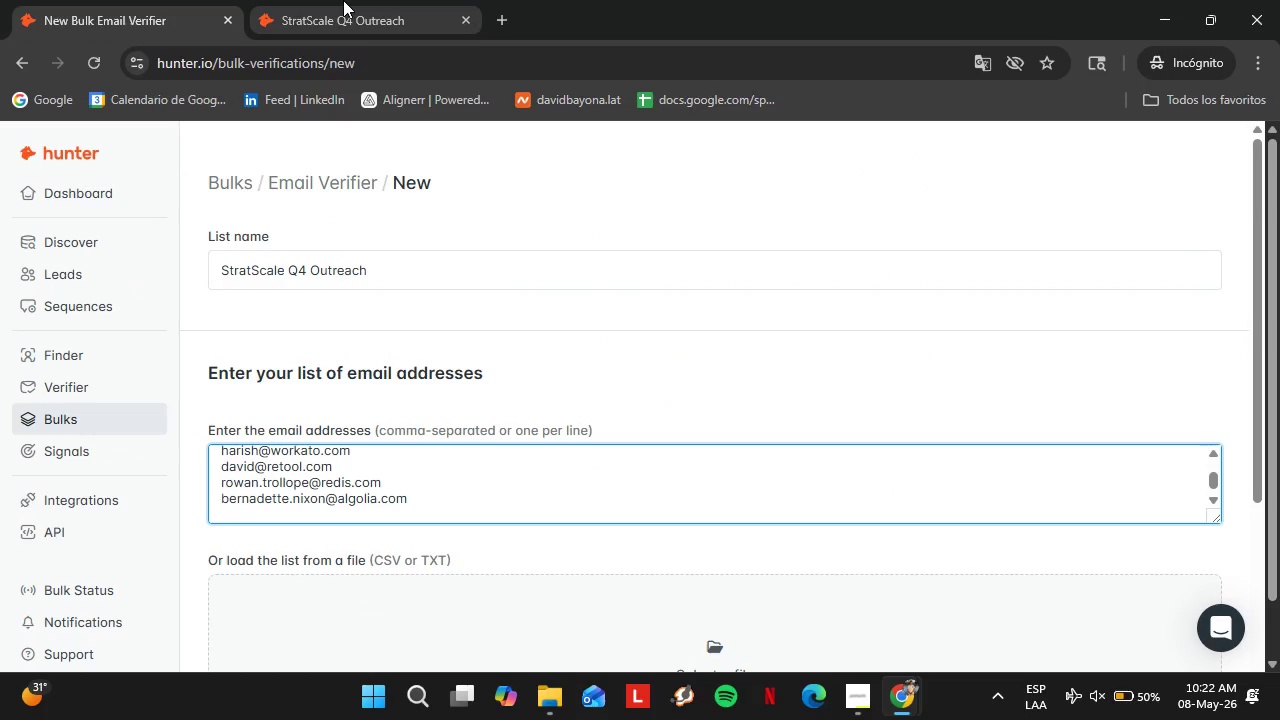 
left_click([318, 0])
 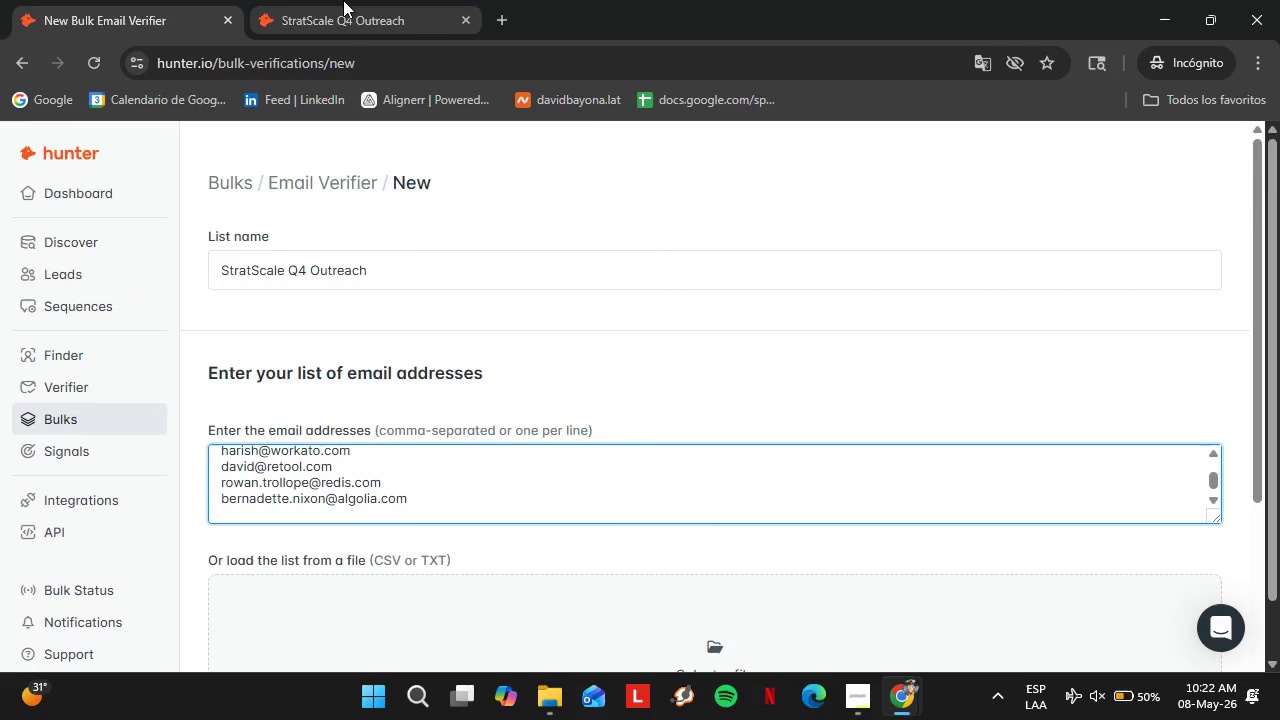 
left_click([658, 311])
 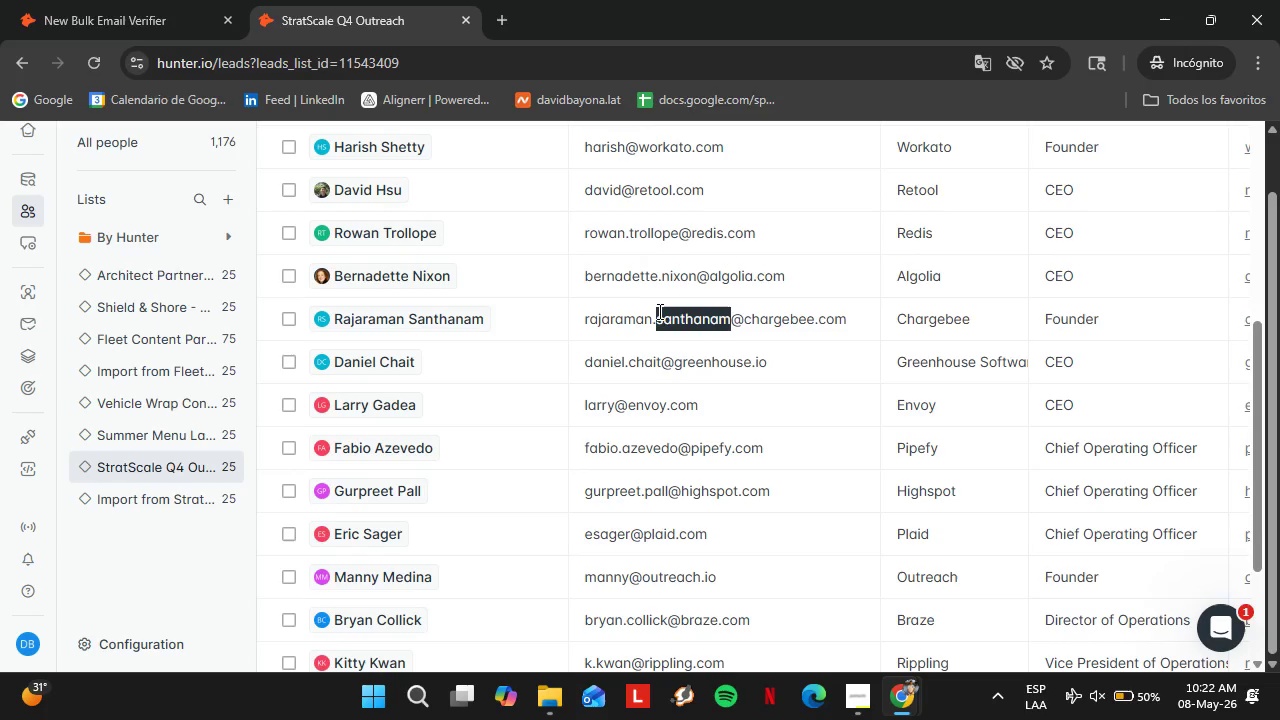 
scroll: coordinate [751, 416], scroll_direction: down, amount: 3.0
 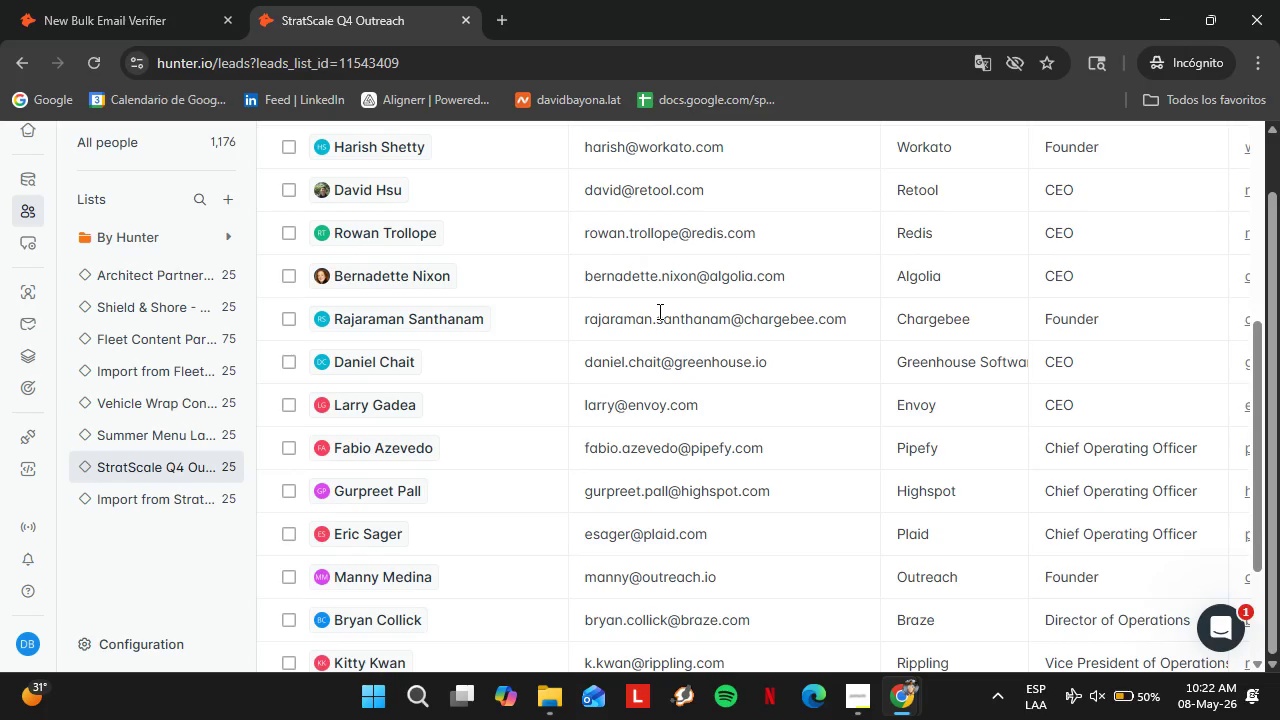 
double_click([658, 311])
 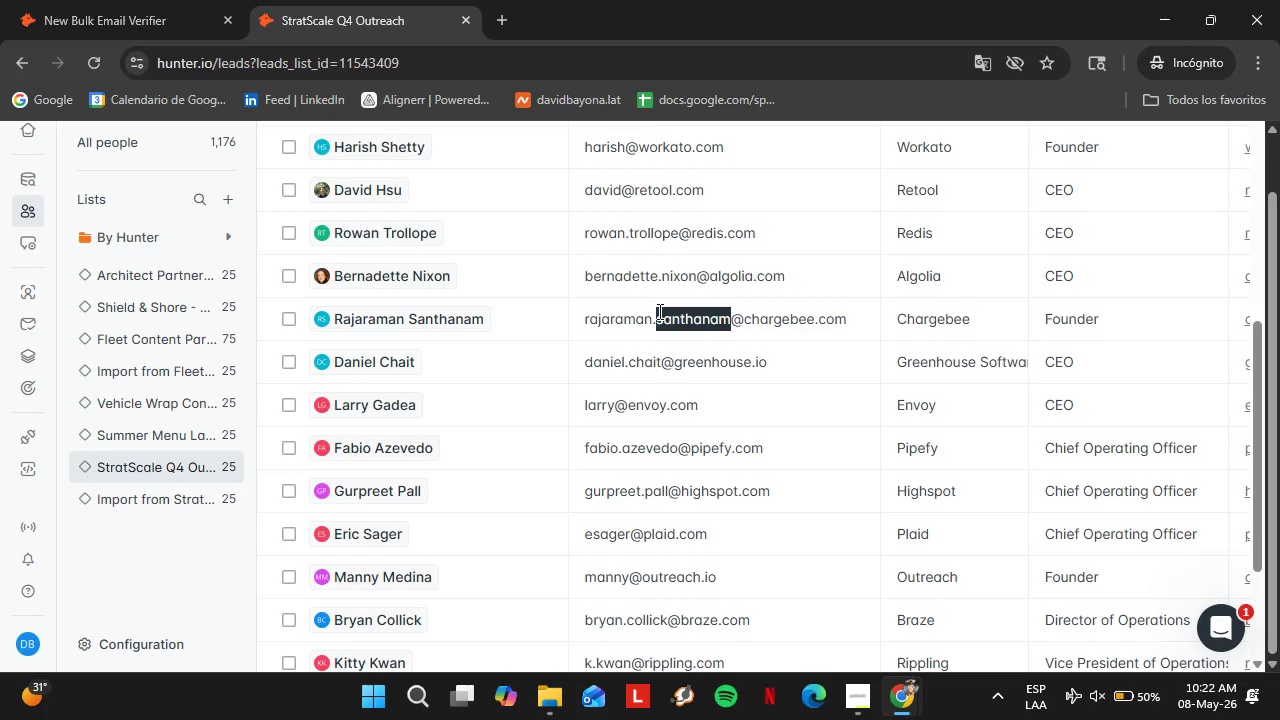 
triple_click([658, 311])
 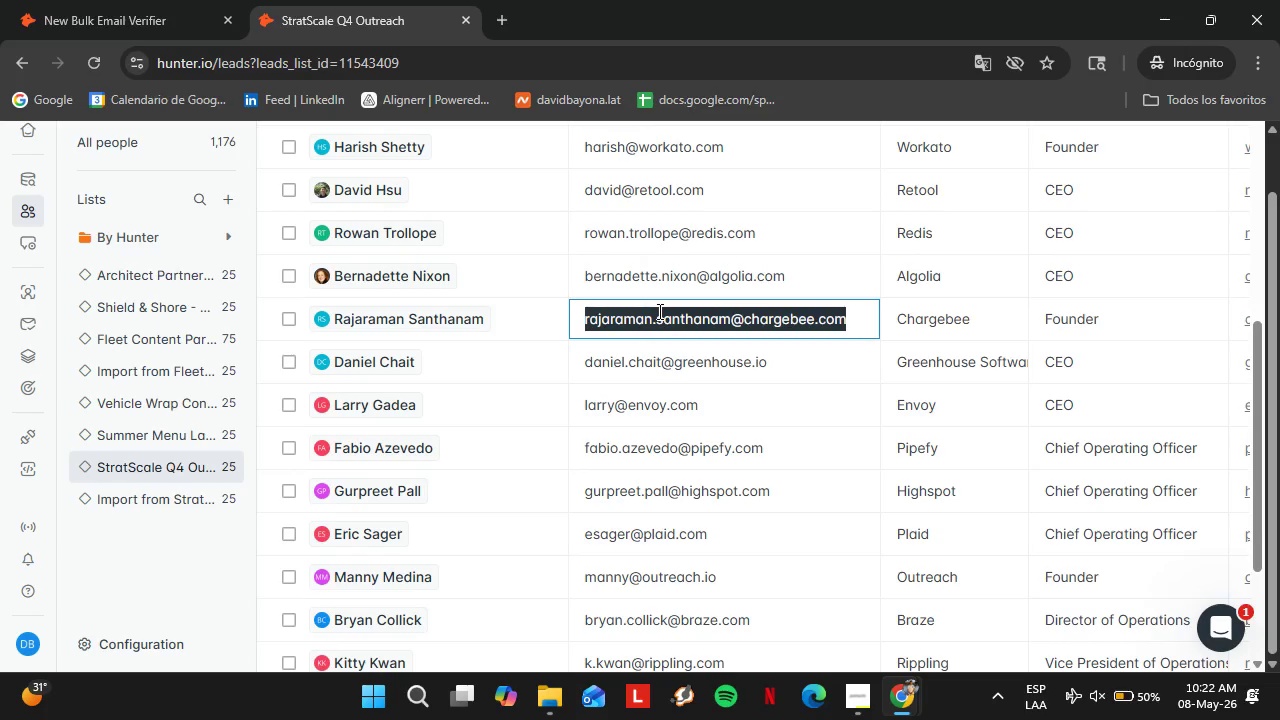 
key(Control+C)
 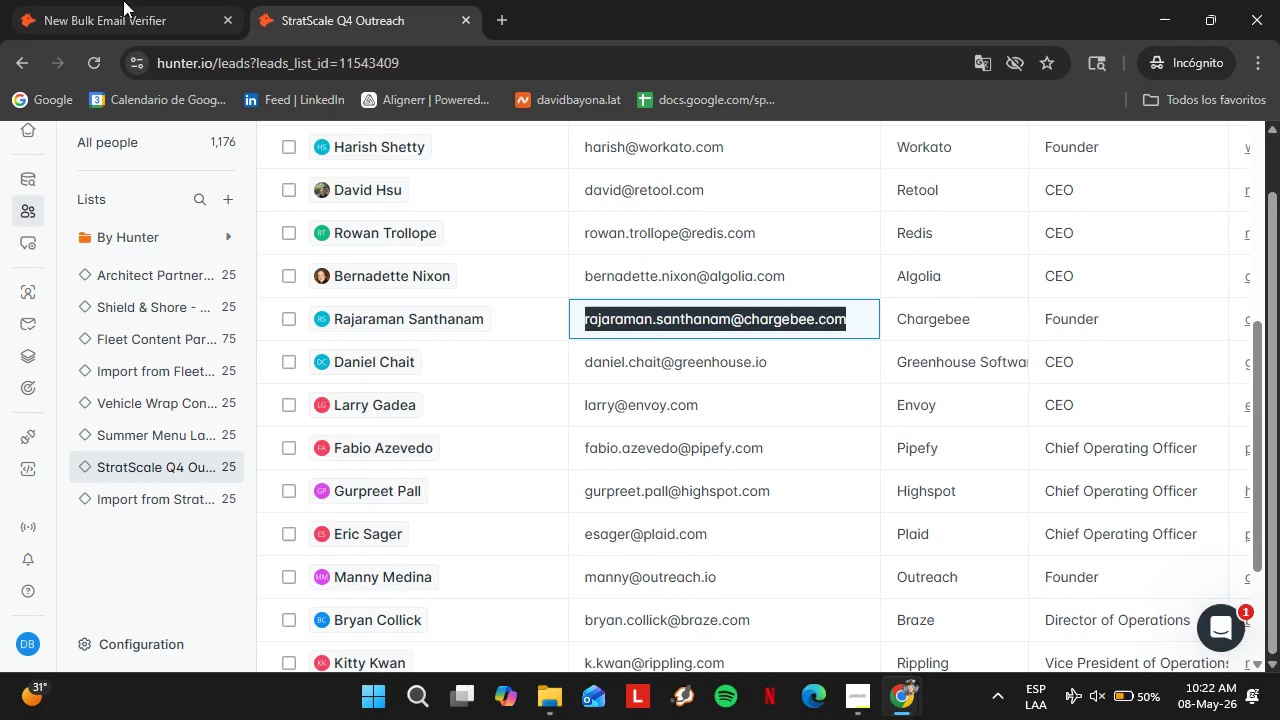 
left_click([113, 0])
 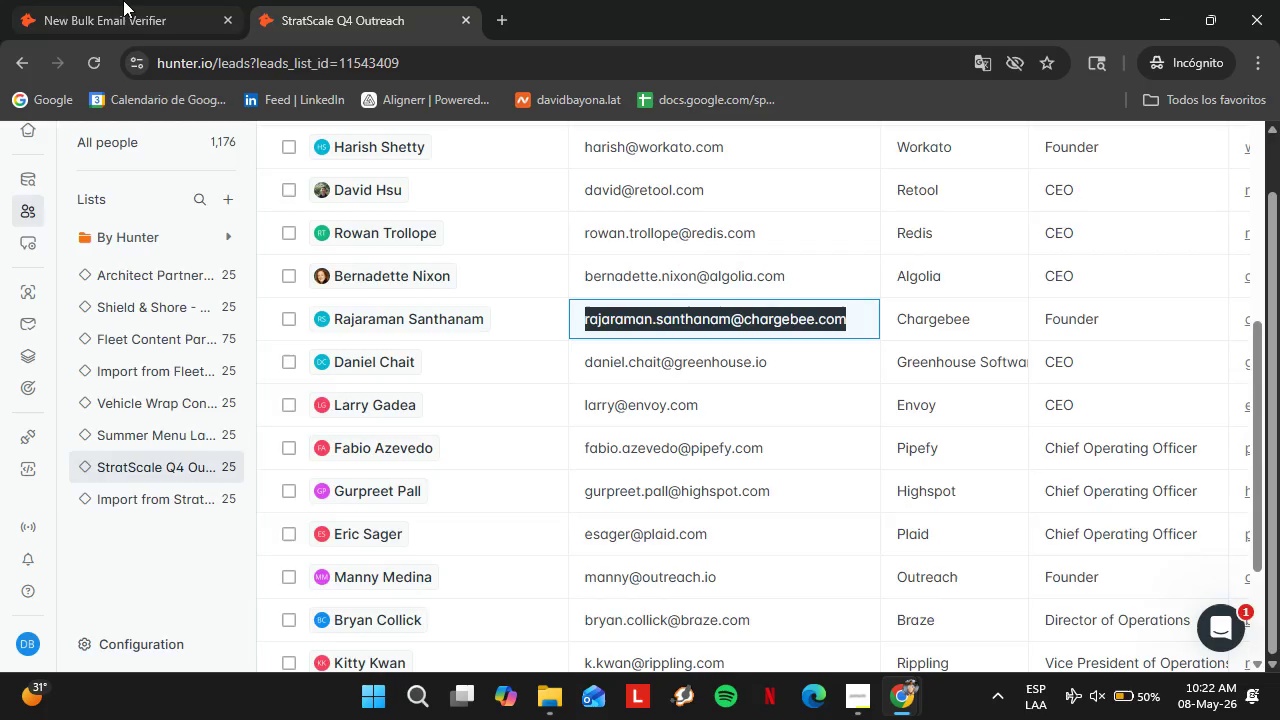 
key(Control+V)
 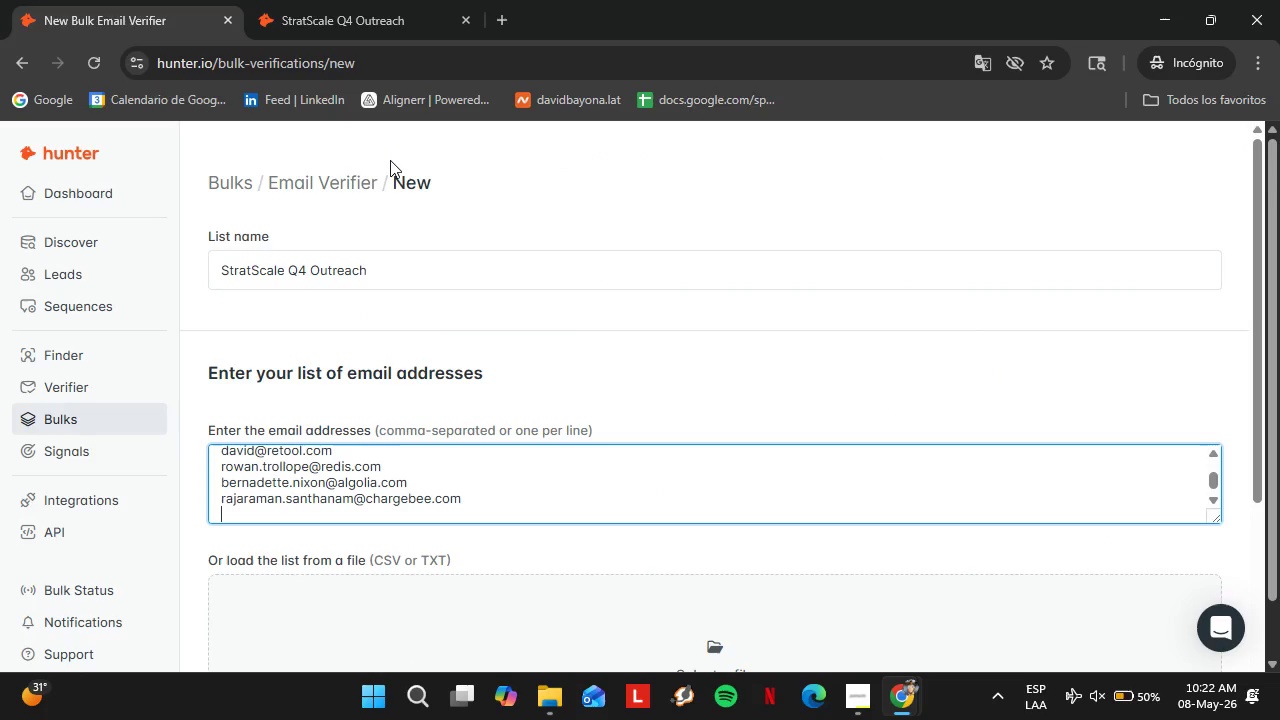 
key(Enter)
 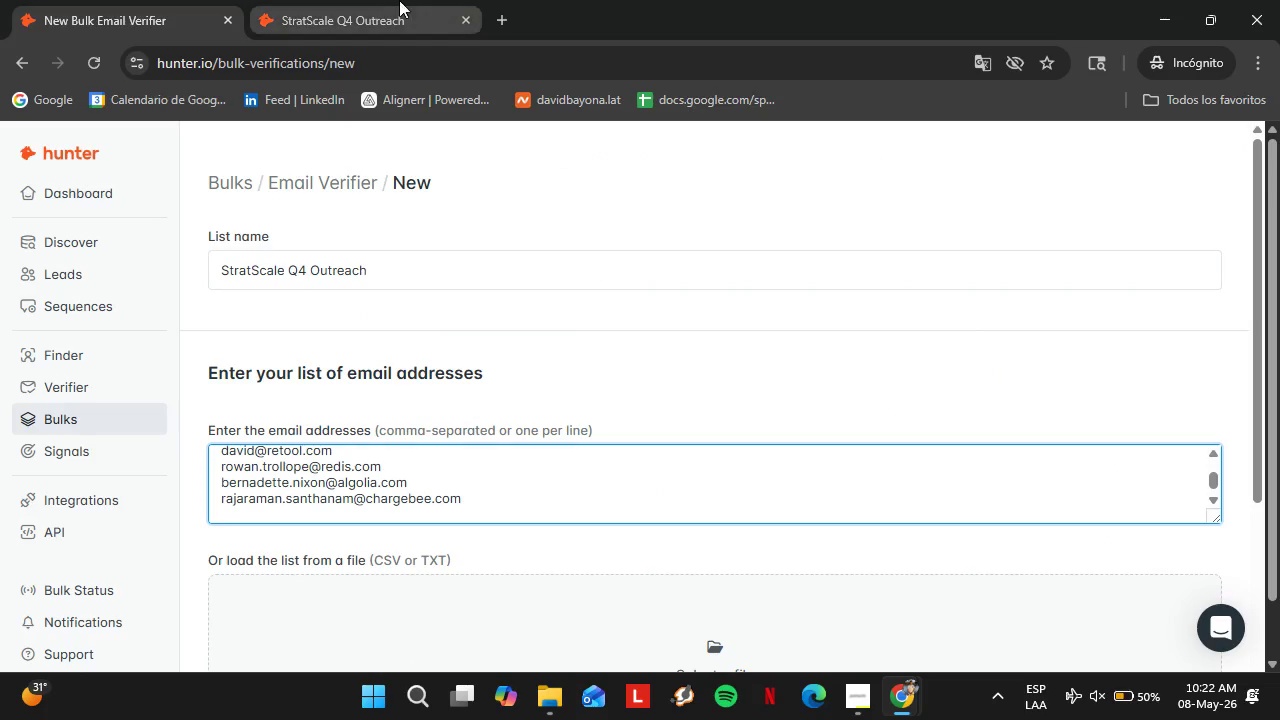 
left_click([396, 0])
 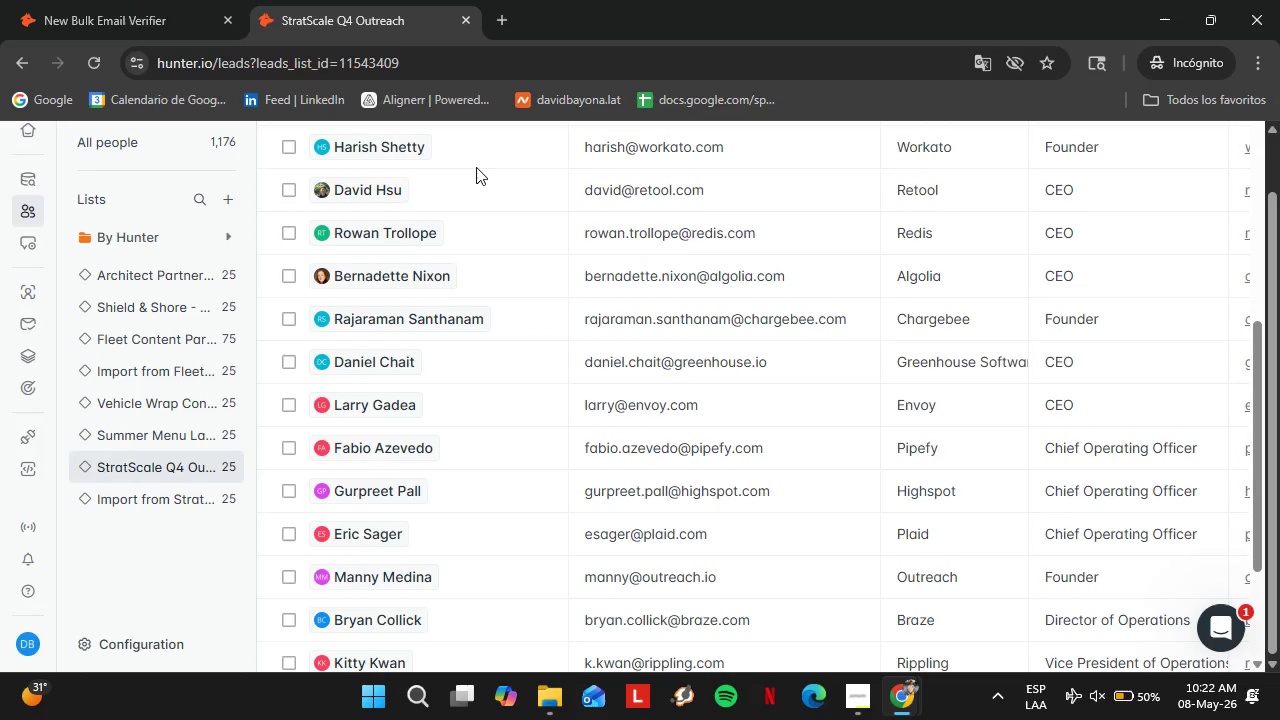 
wait(11.47)
 